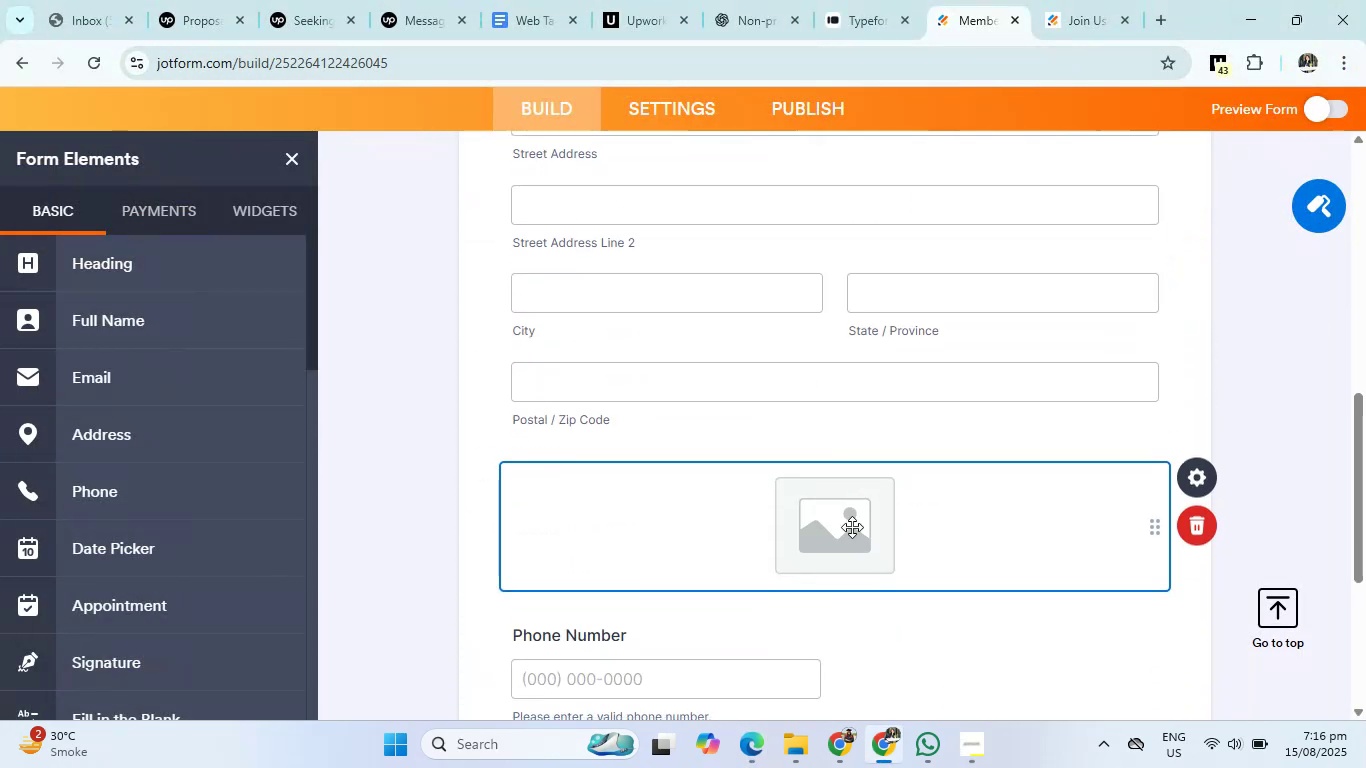 
left_click_drag(start_coordinate=[851, 536], to_coordinate=[872, 215])
 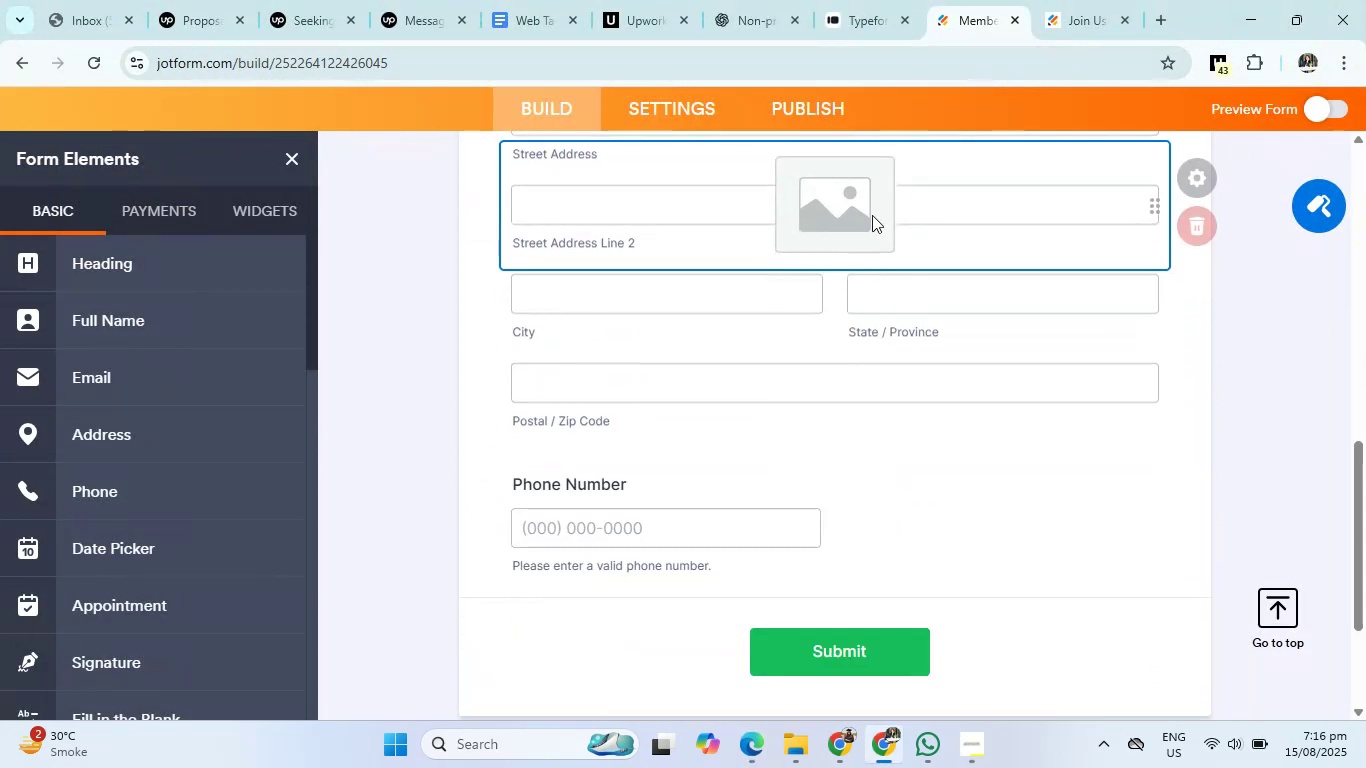 
scroll: coordinate [872, 215], scroll_direction: up, amount: 4.0
 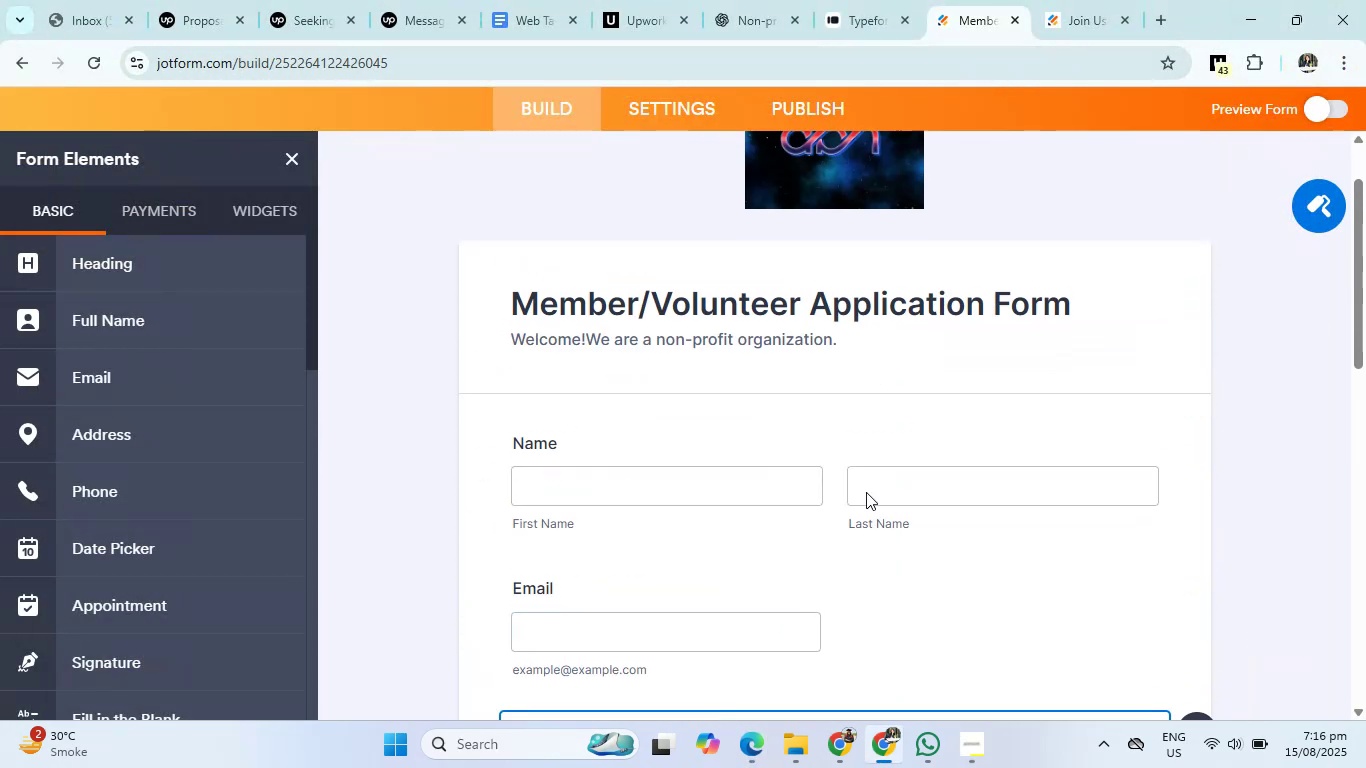 
scroll: coordinate [859, 565], scroll_direction: down, amount: 2.0
 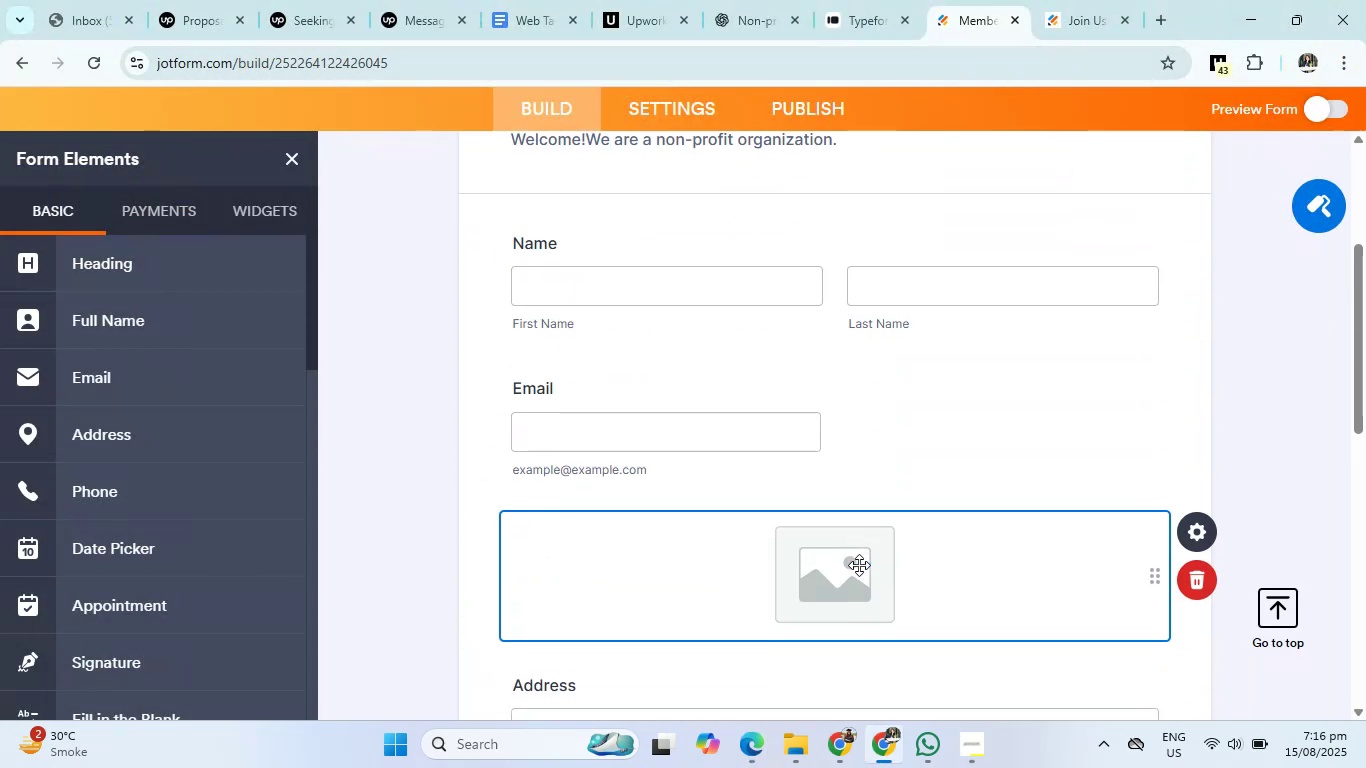 
left_click_drag(start_coordinate=[859, 565], to_coordinate=[826, 202])
 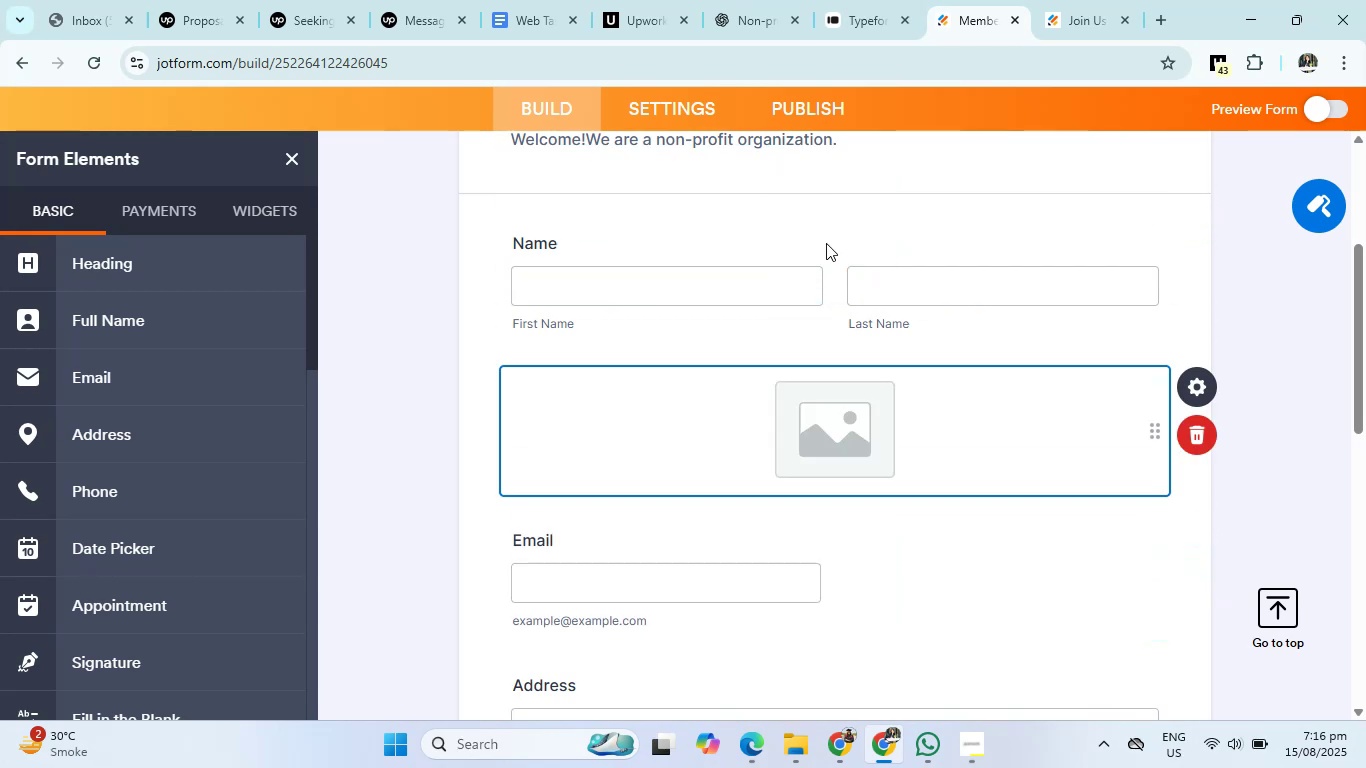 
scroll: coordinate [824, 330], scroll_direction: up, amount: 3.0
 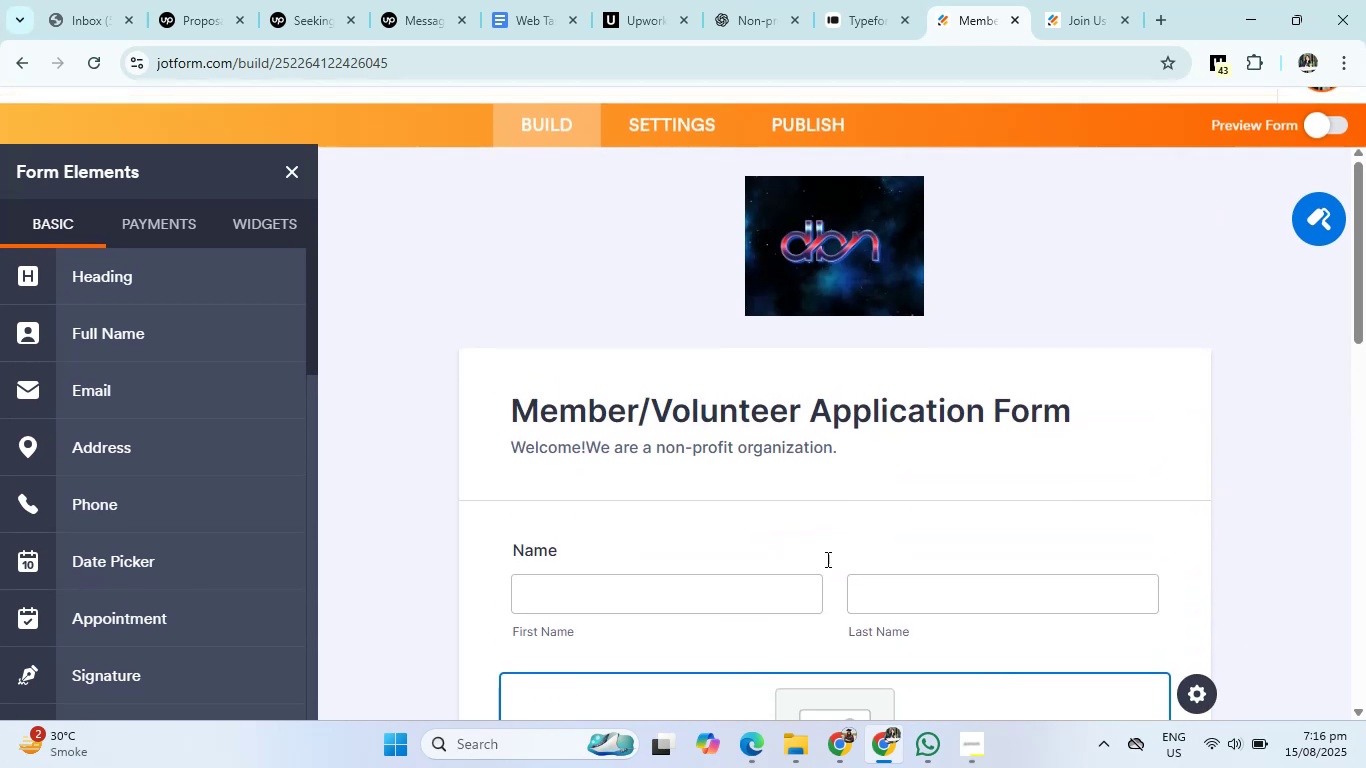 
scroll: coordinate [824, 574], scroll_direction: down, amount: 1.0
 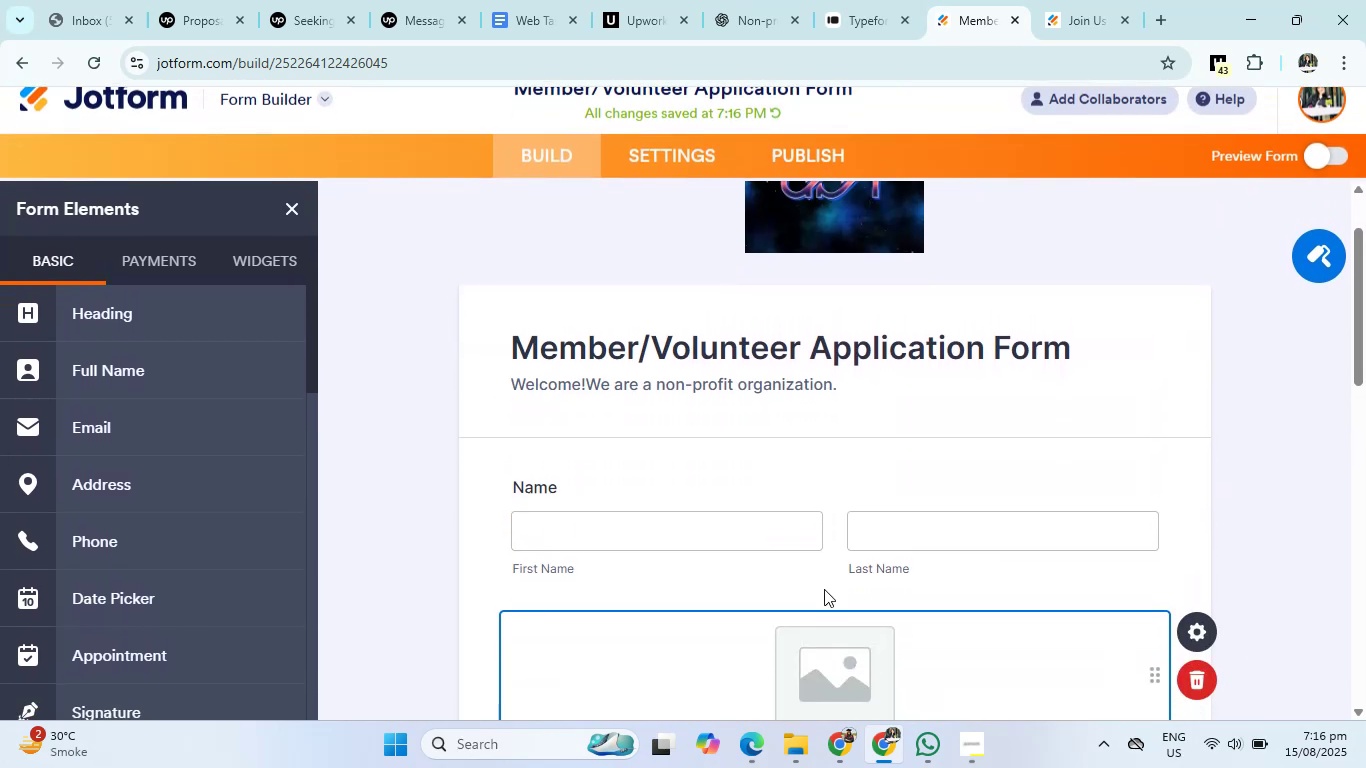 
left_click_drag(start_coordinate=[825, 628], to_coordinate=[809, 447])
 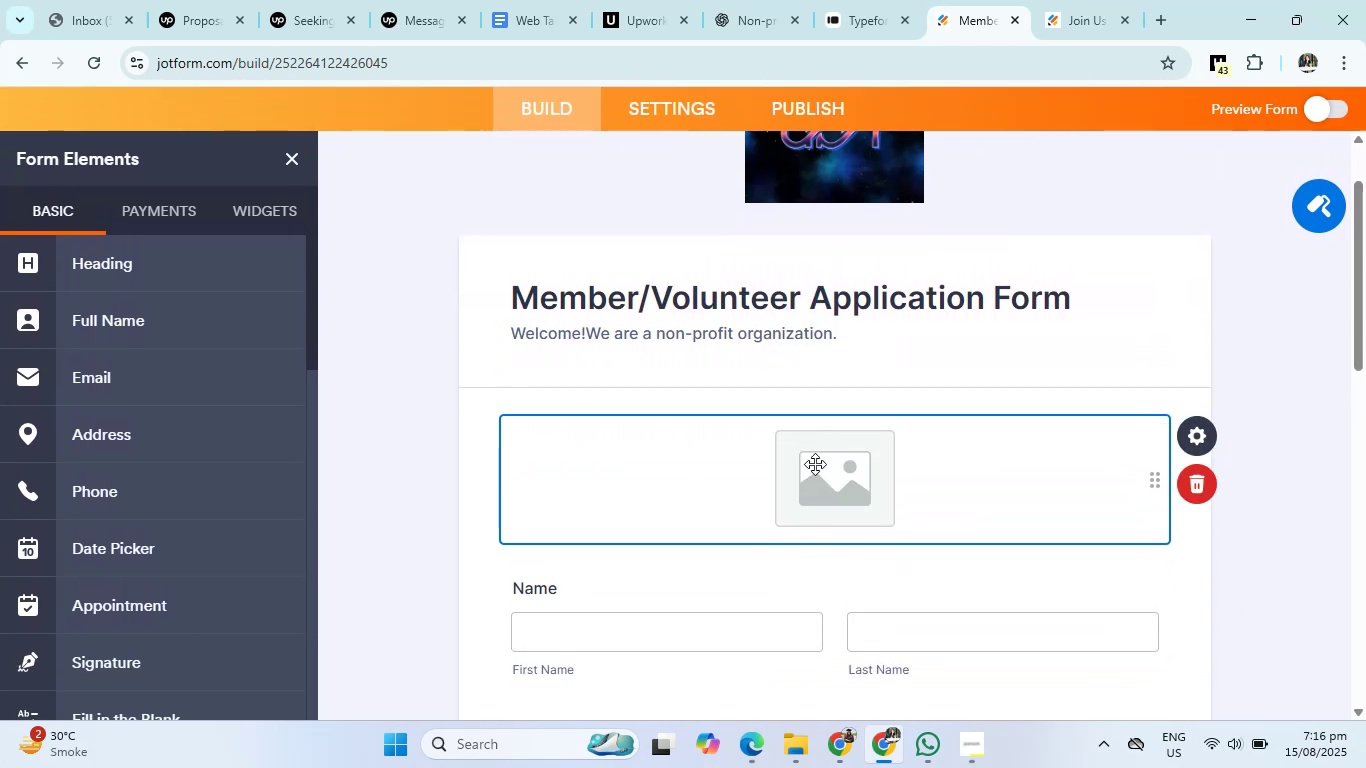 
left_click([815, 467])
 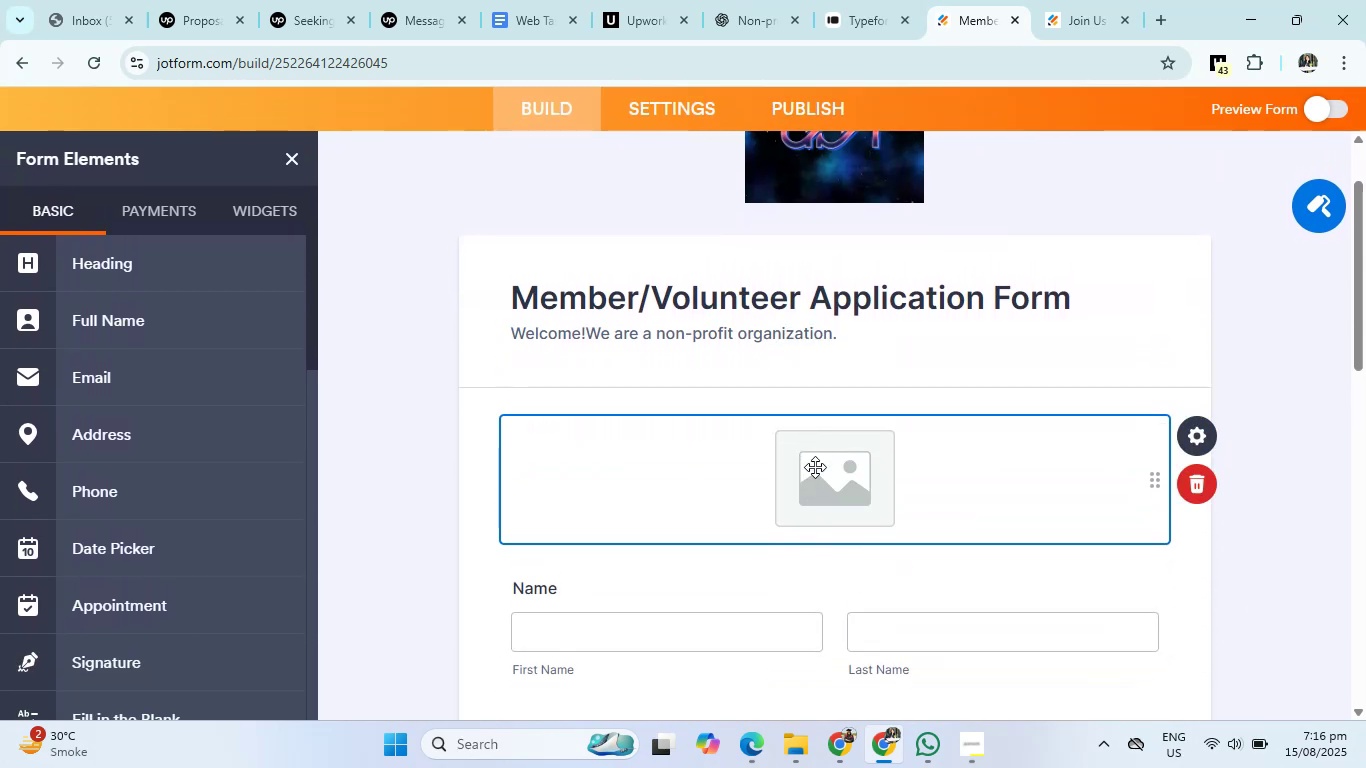 
right_click([815, 467])
 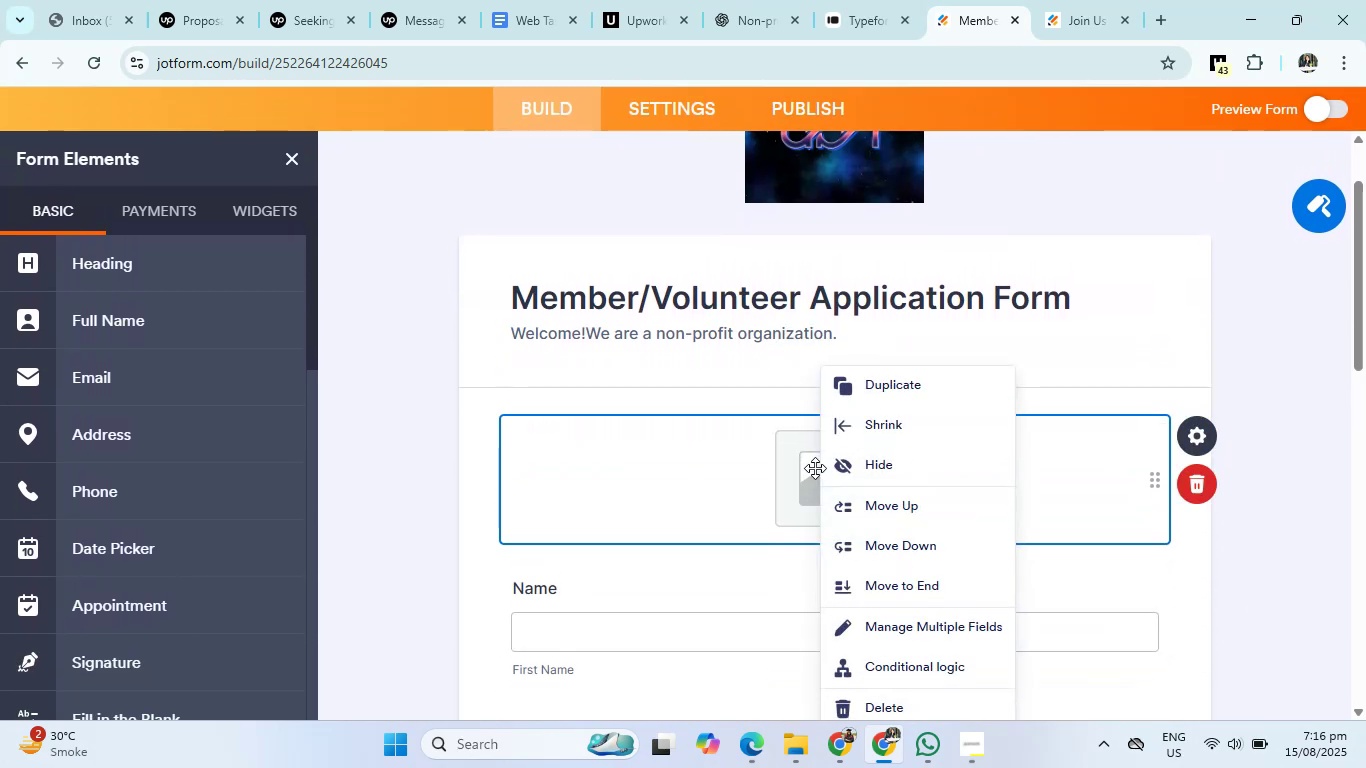 
scroll: coordinate [789, 496], scroll_direction: down, amount: 1.0
 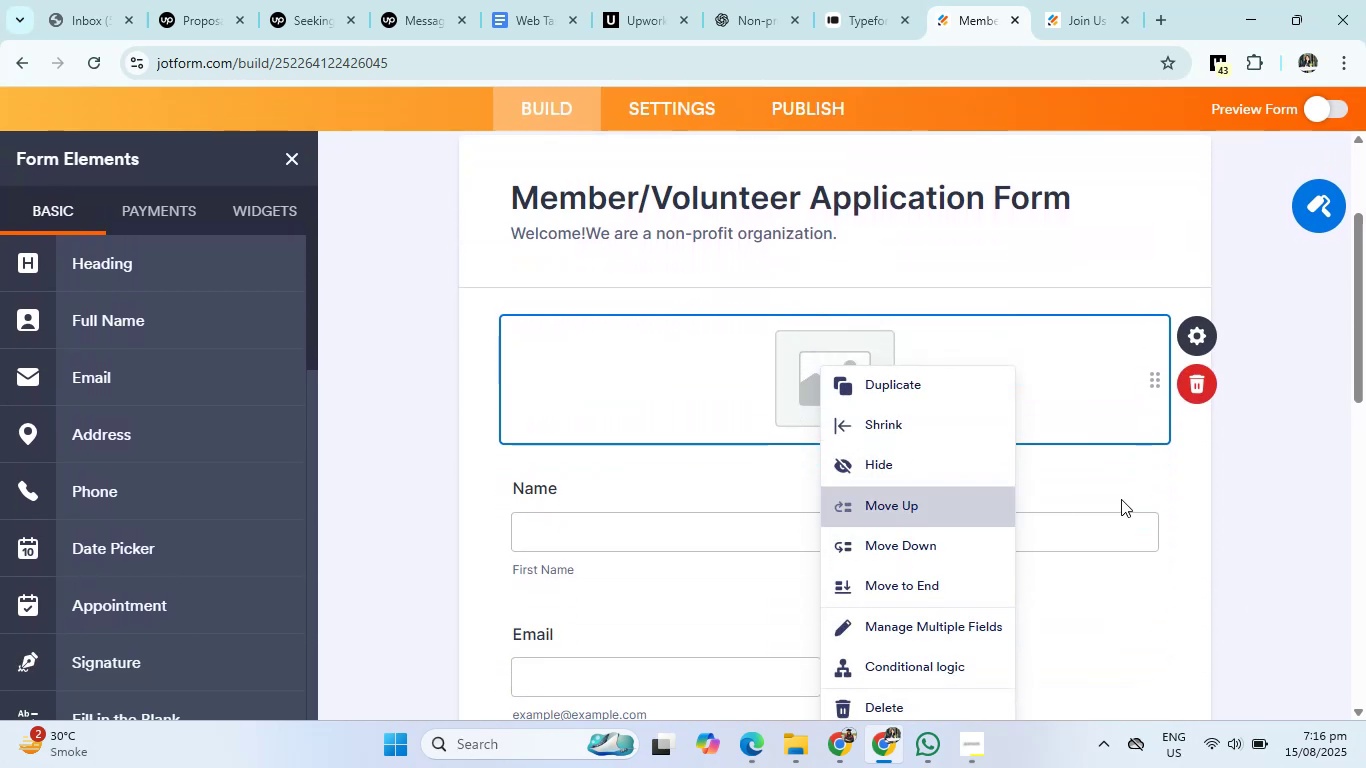 
left_click([1165, 449])
 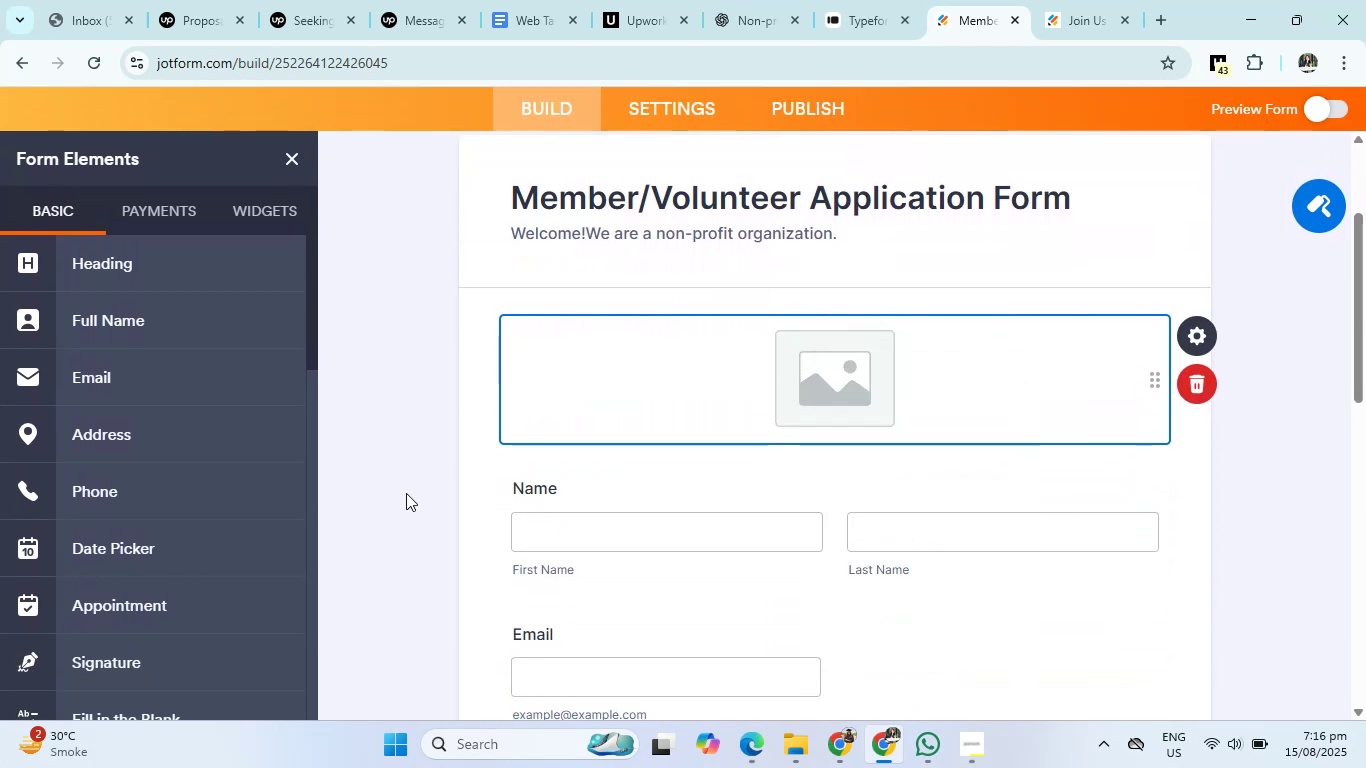 
scroll: coordinate [242, 513], scroll_direction: down, amount: 3.0
 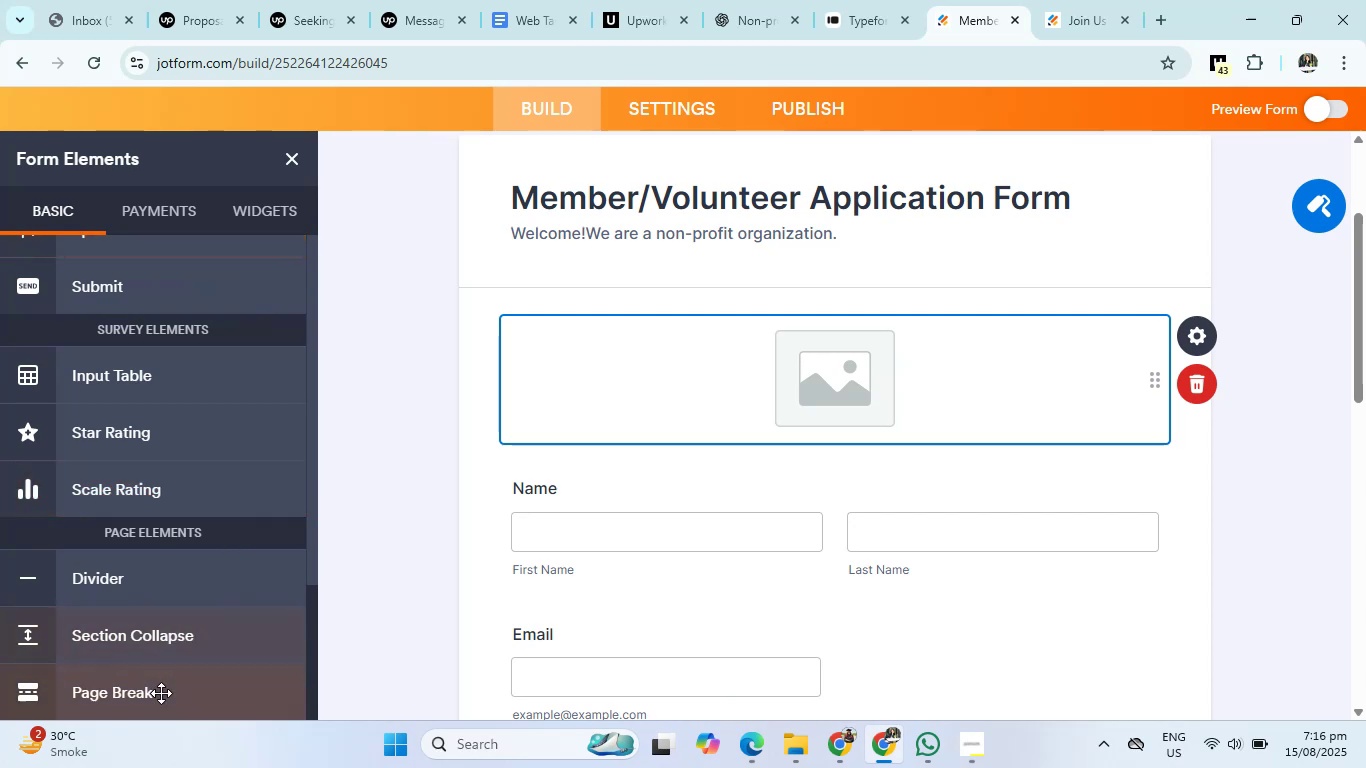 
scroll: coordinate [146, 611], scroll_direction: up, amount: 4.0
 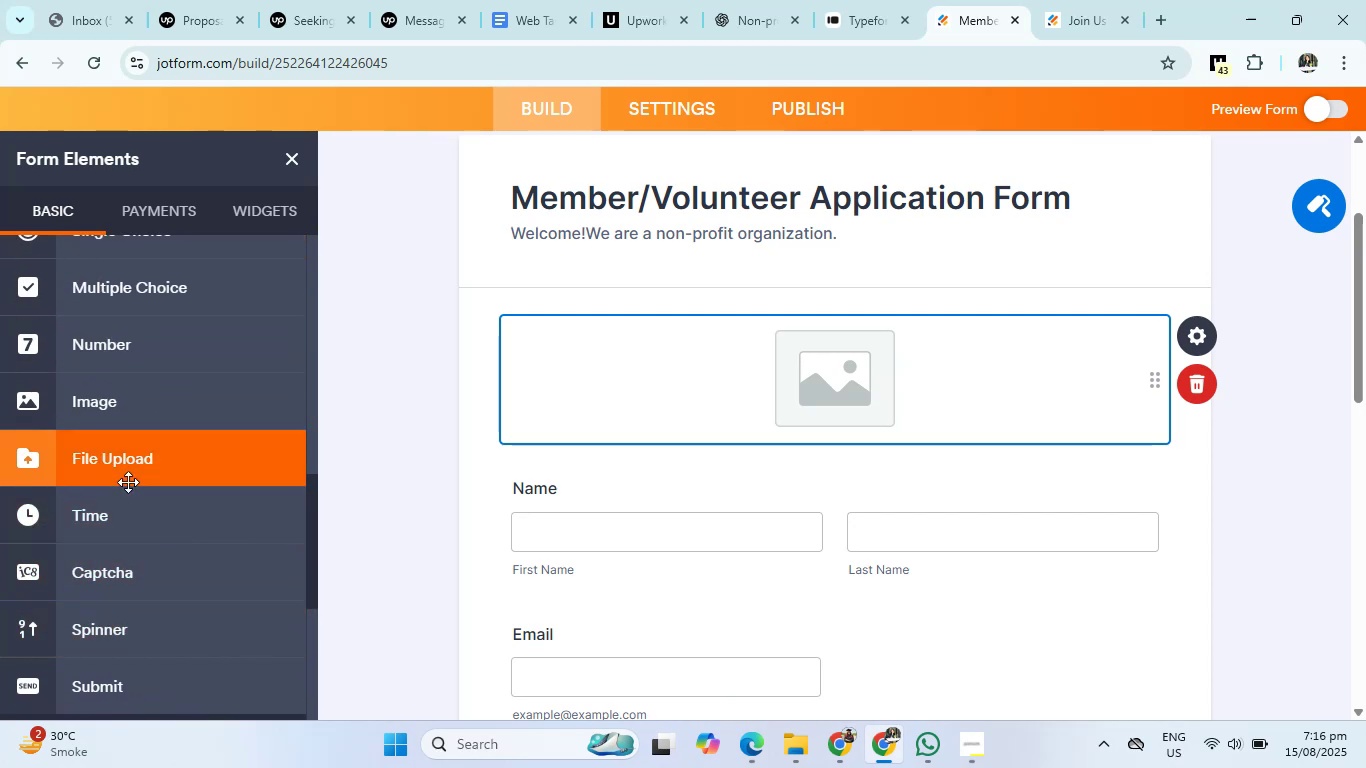 
left_click([127, 465])
 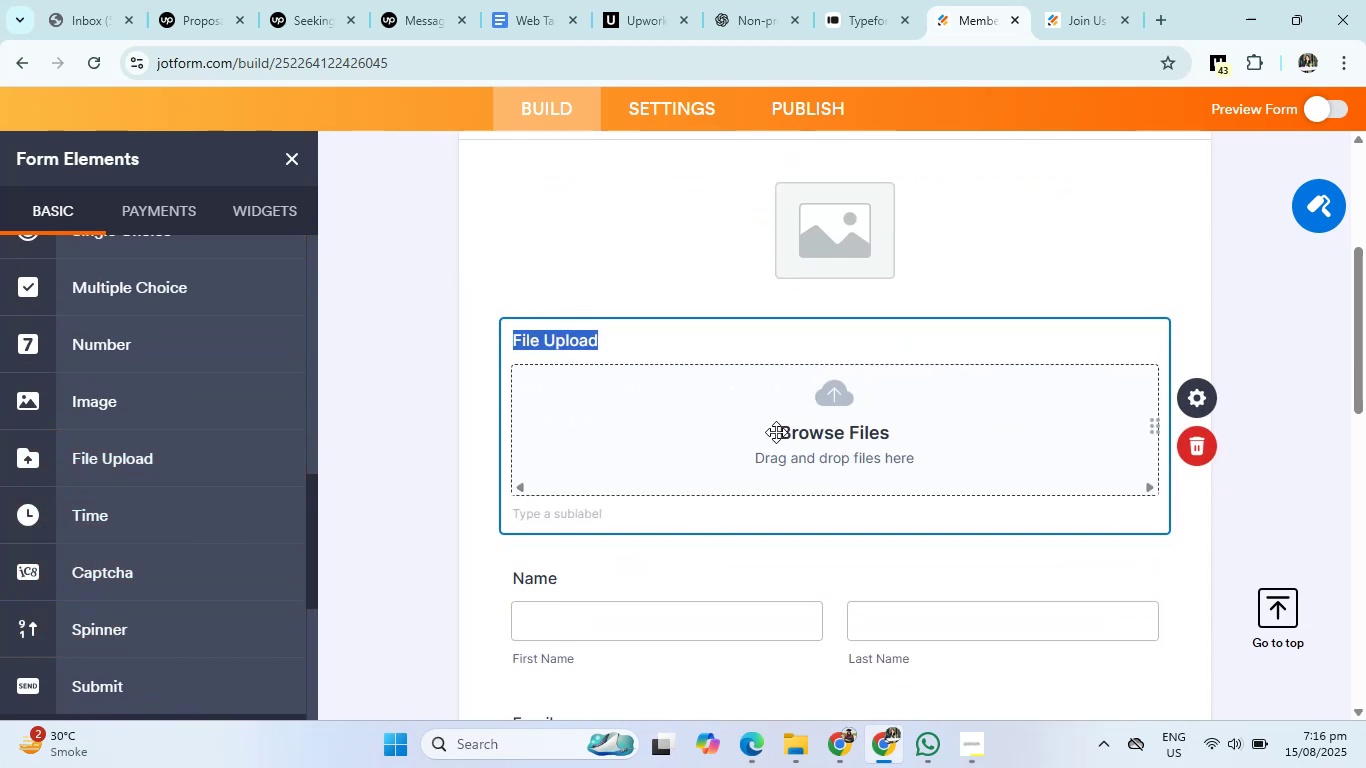 
left_click([632, 333])
 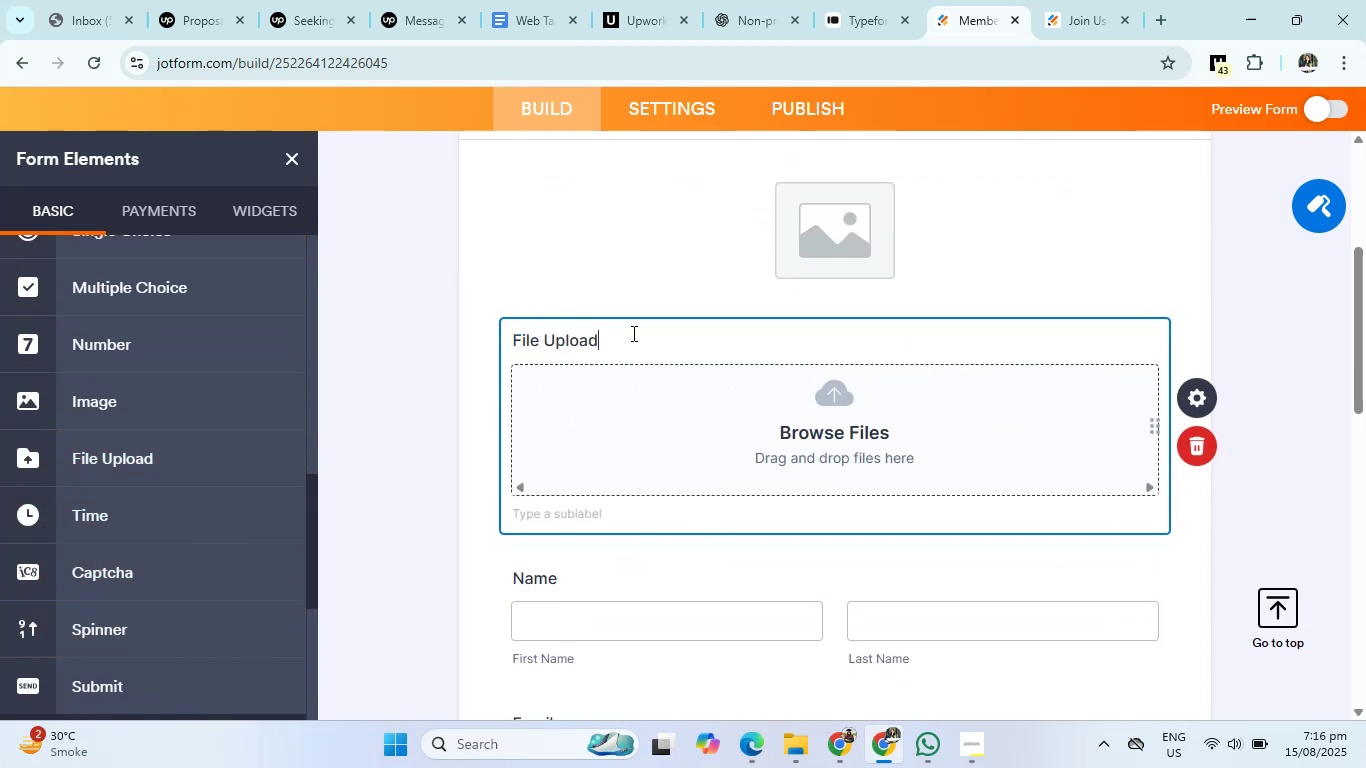 
hold_key(key=Backspace, duration=0.95)
 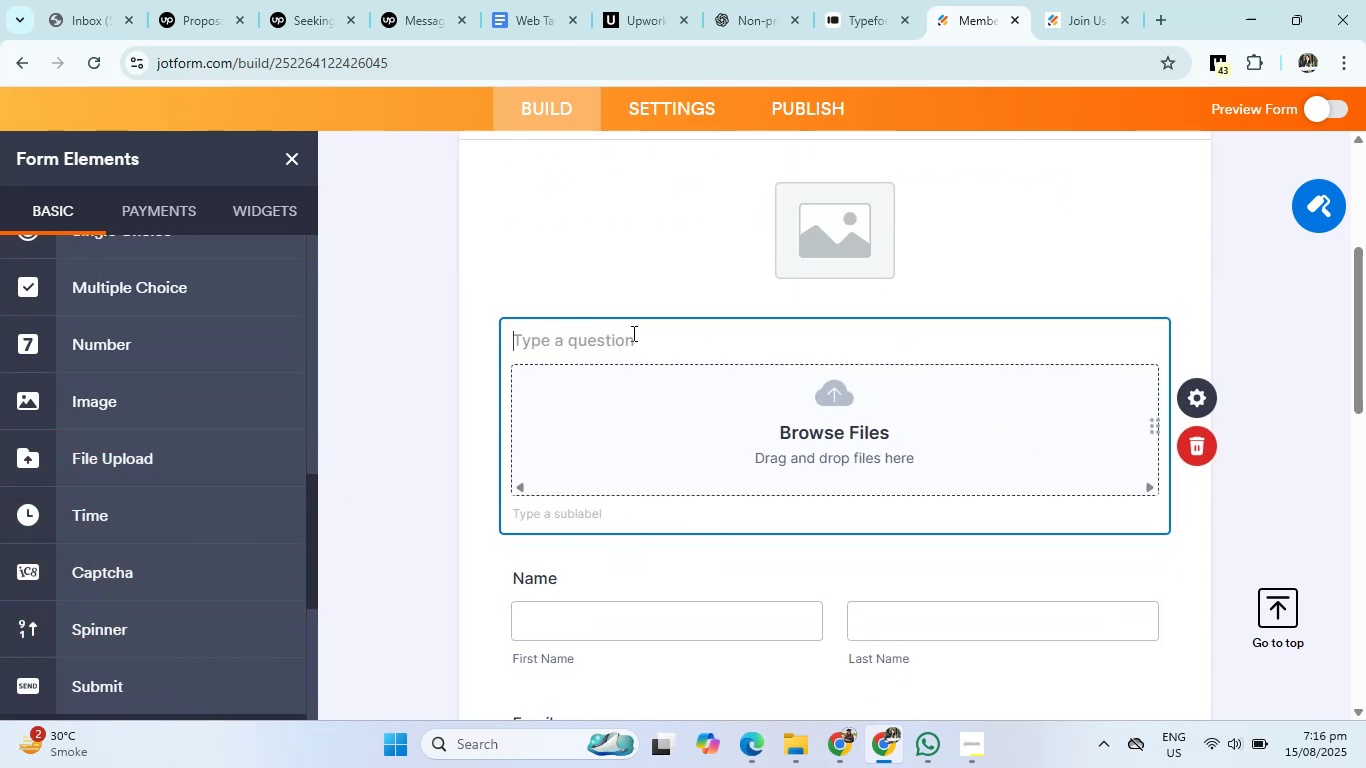 
type(Upload your Pasport size picture)
 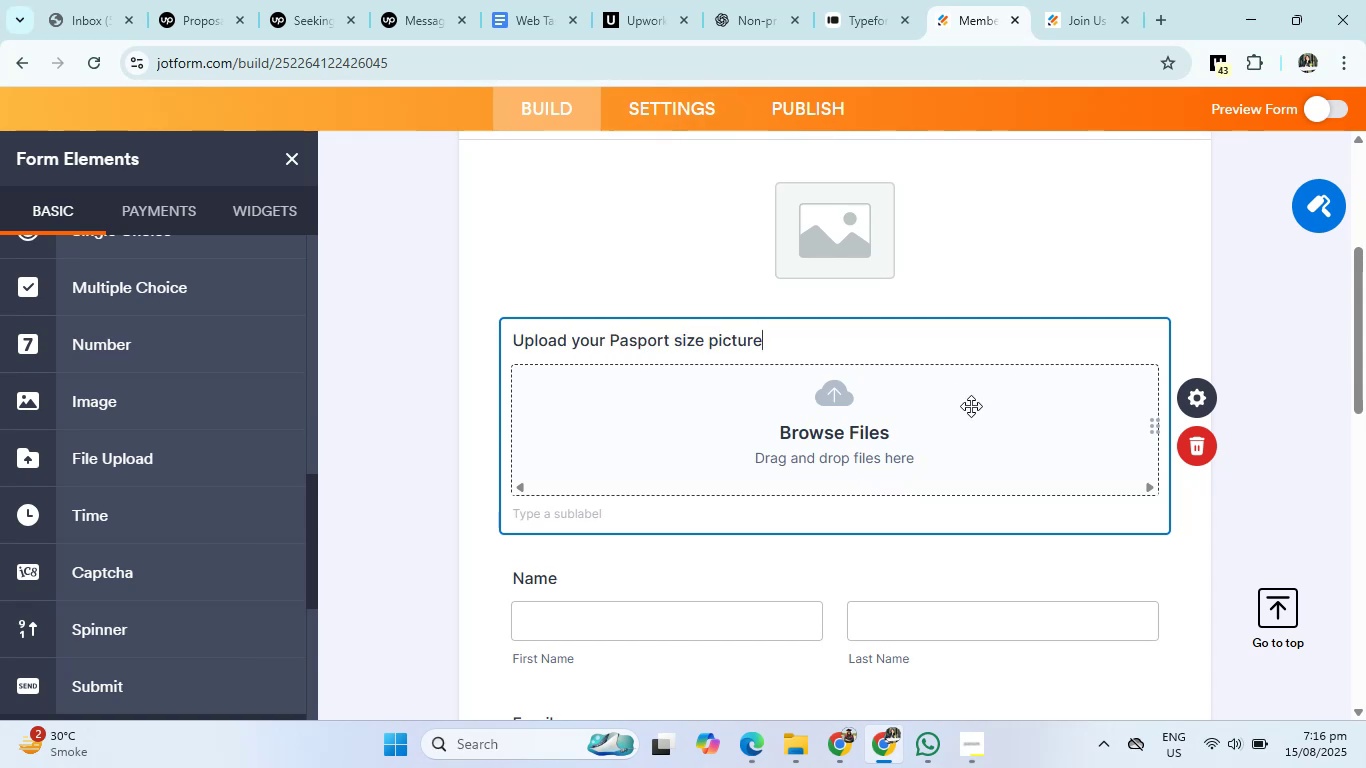 
left_click([842, 249])
 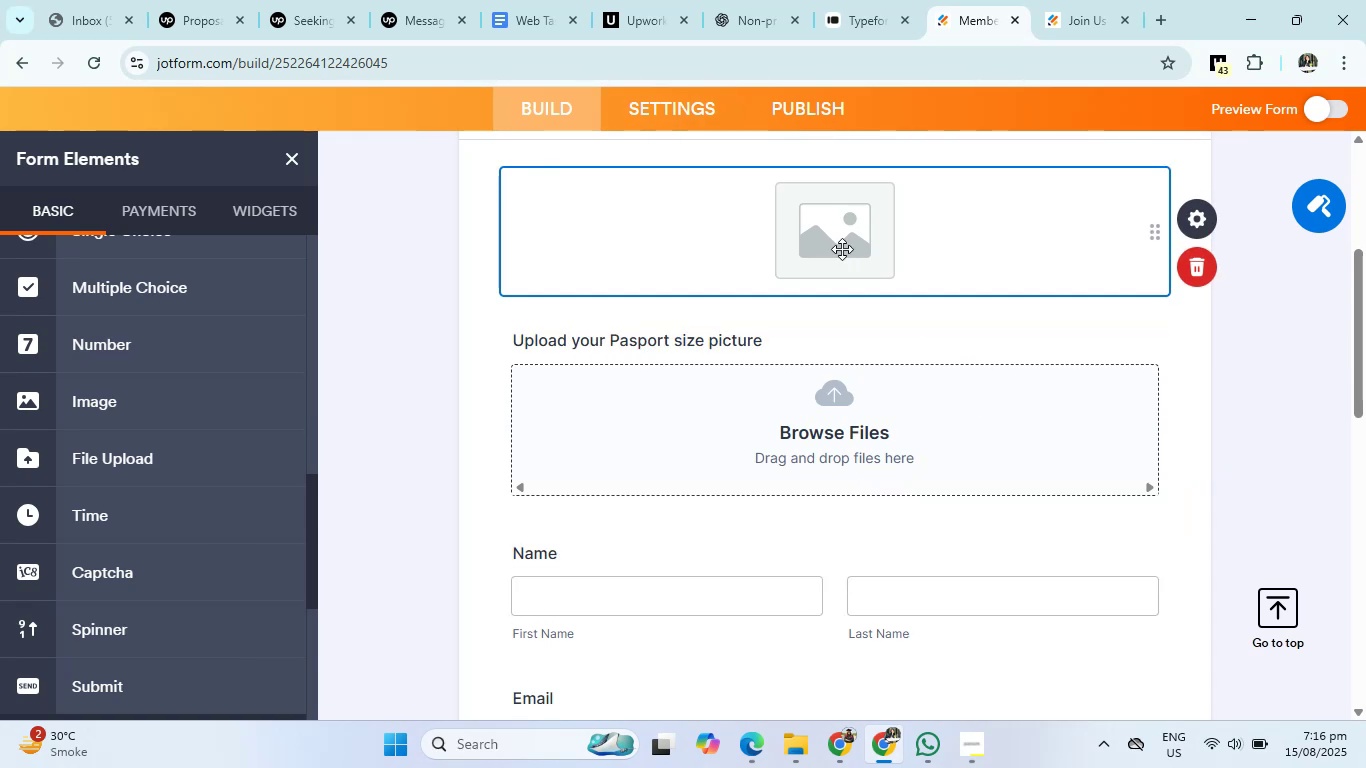 
key(Backspace)
 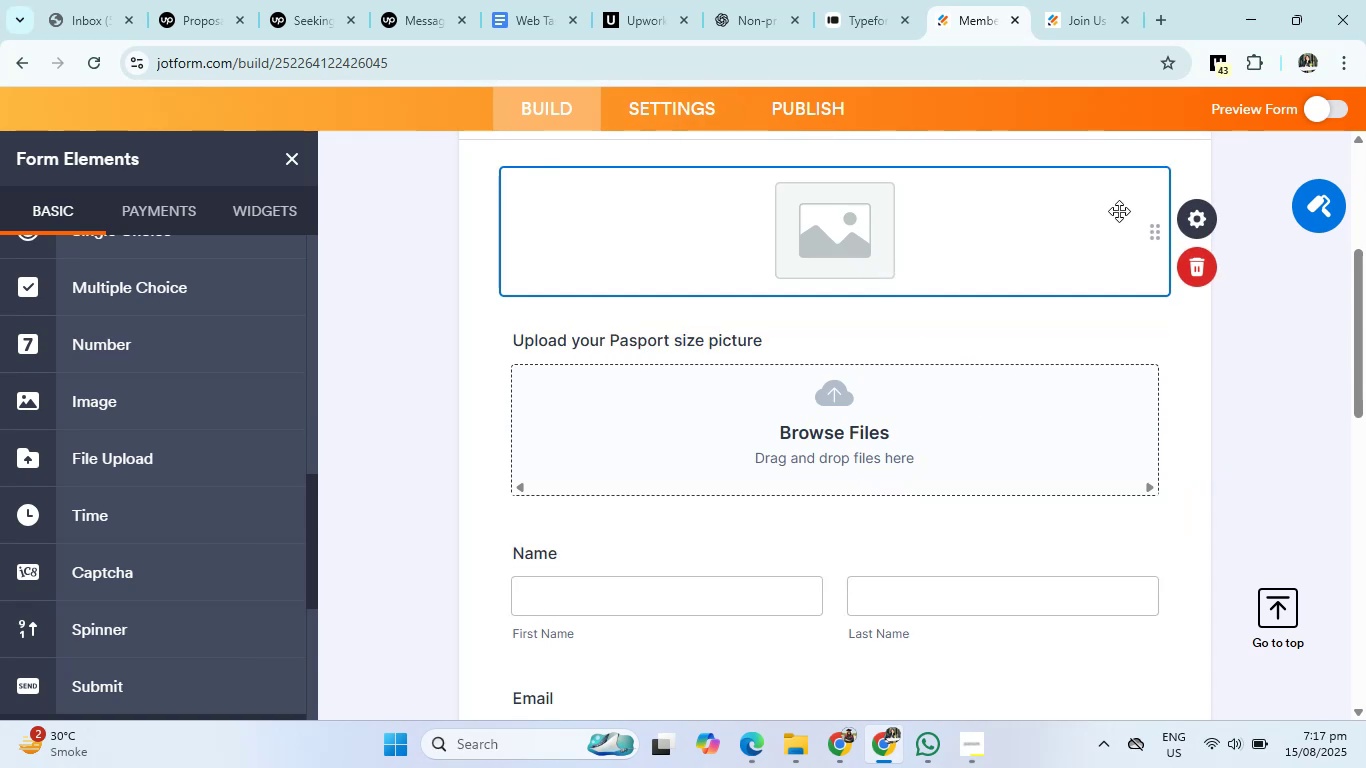 
right_click([1153, 239])
 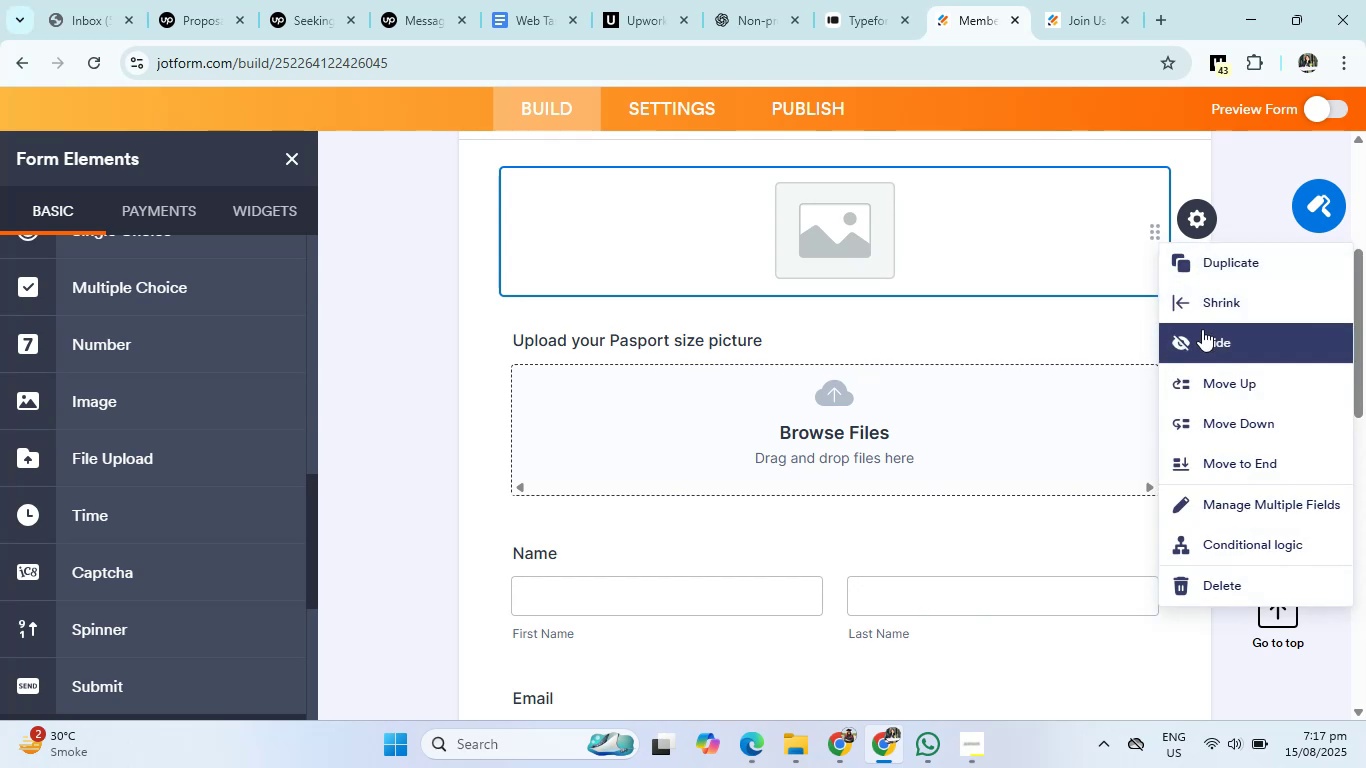 
left_click([1252, 176])
 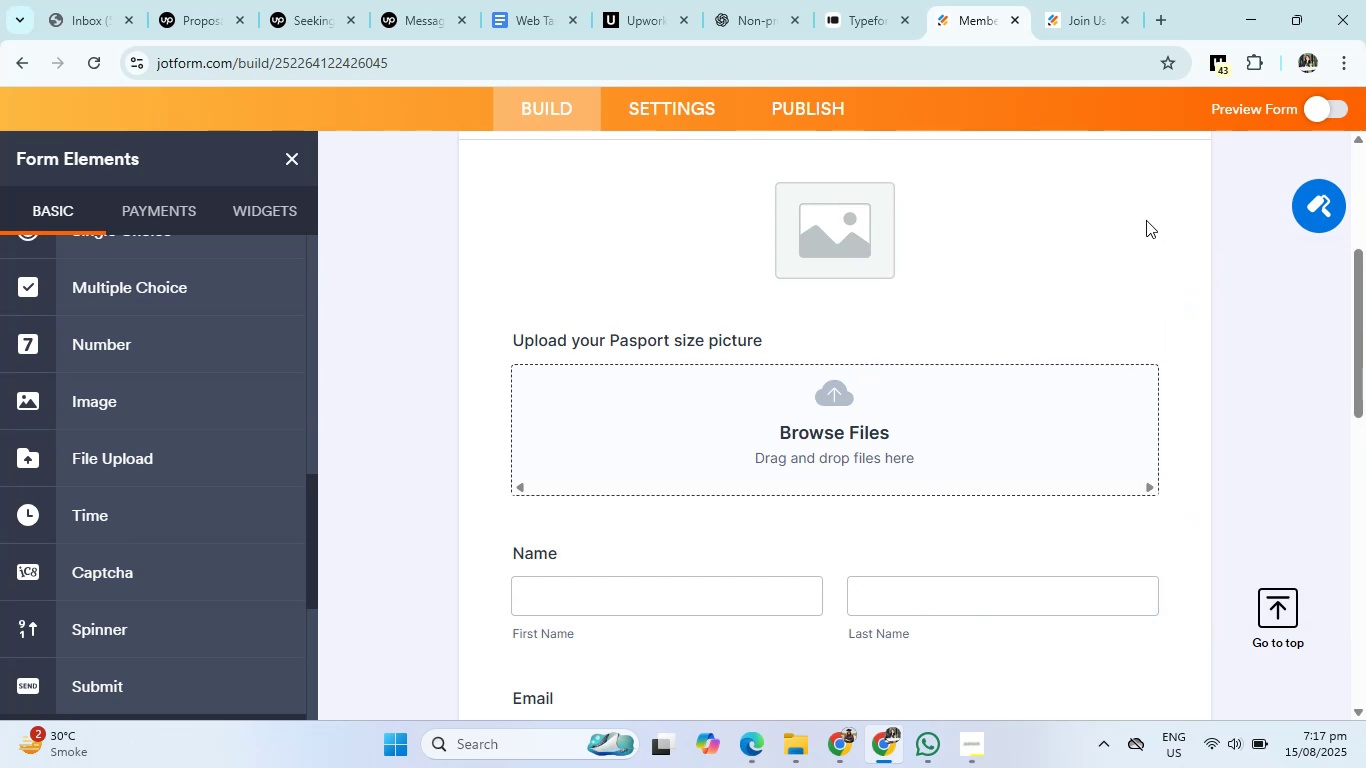 
left_click([1100, 239])
 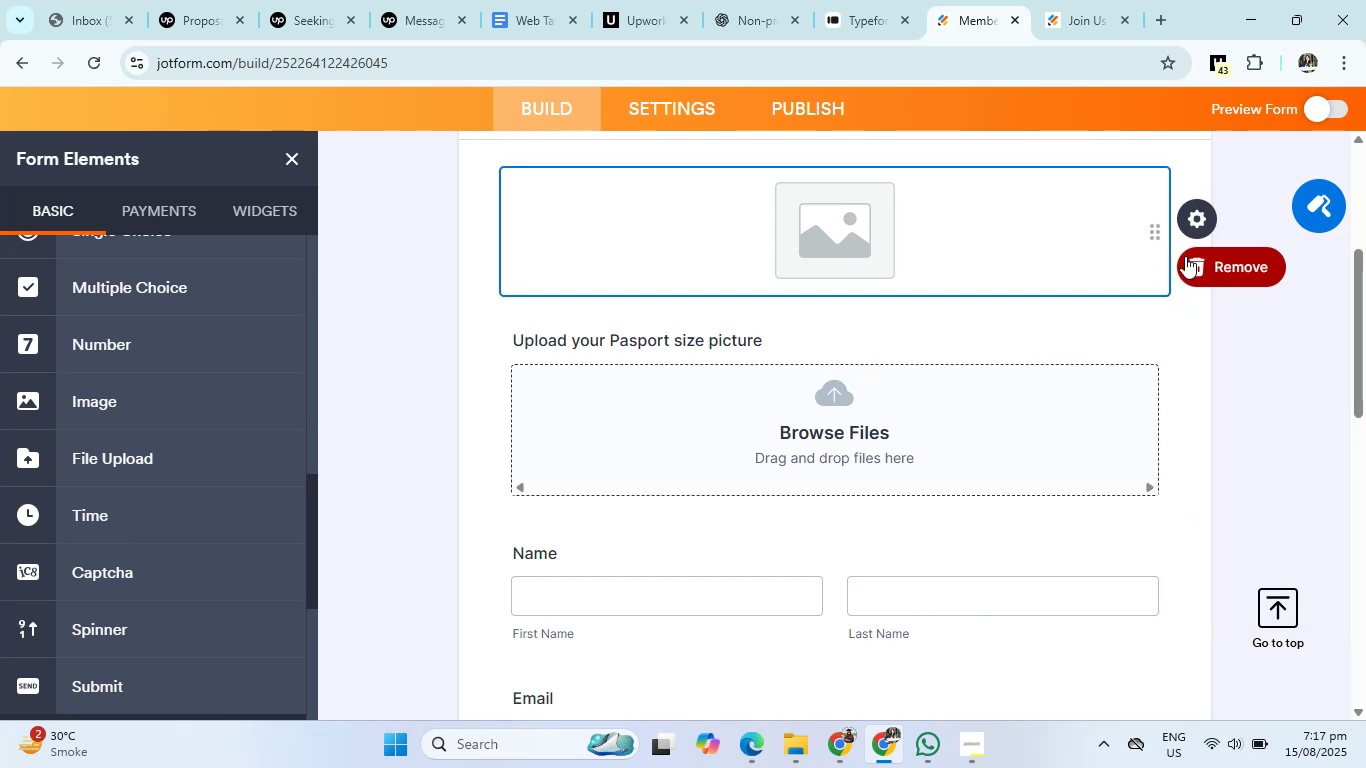 
left_click([1187, 256])
 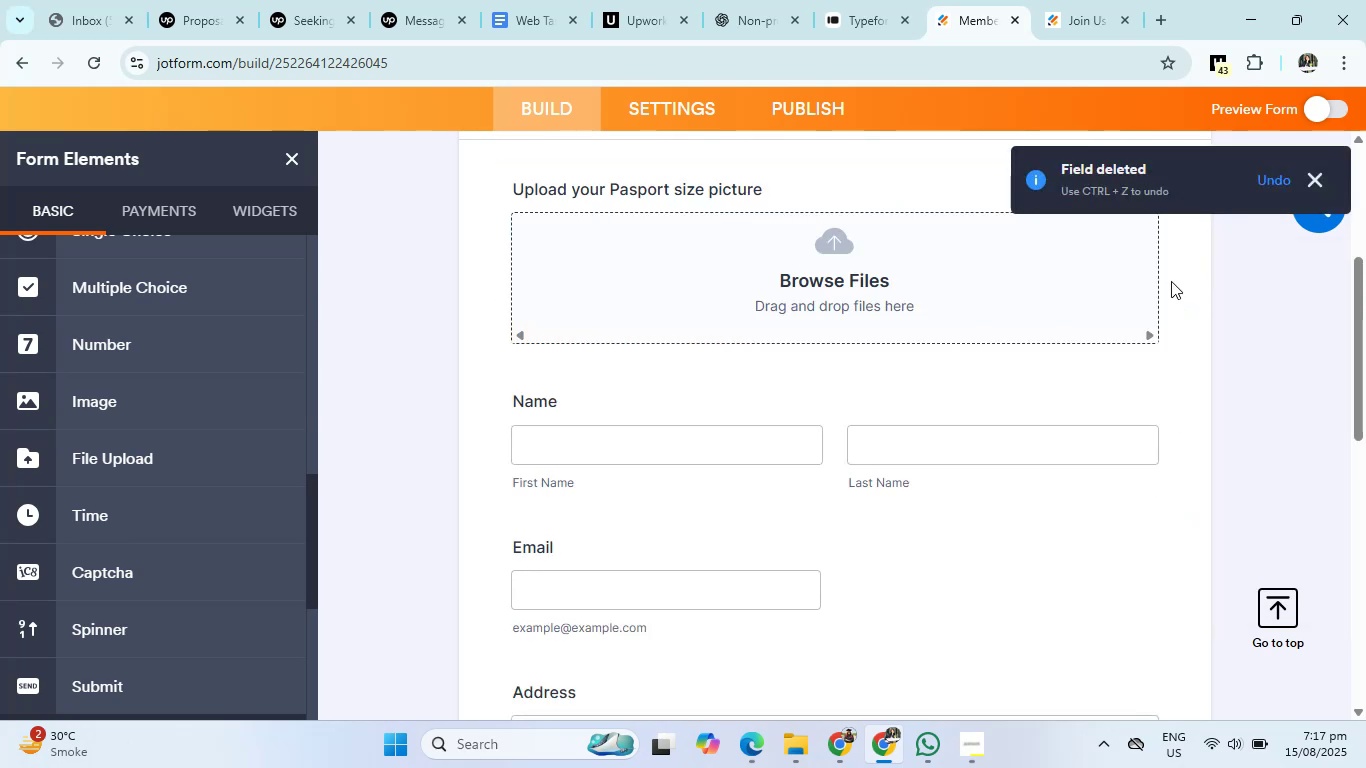 
scroll: coordinate [1117, 312], scroll_direction: up, amount: 1.0
 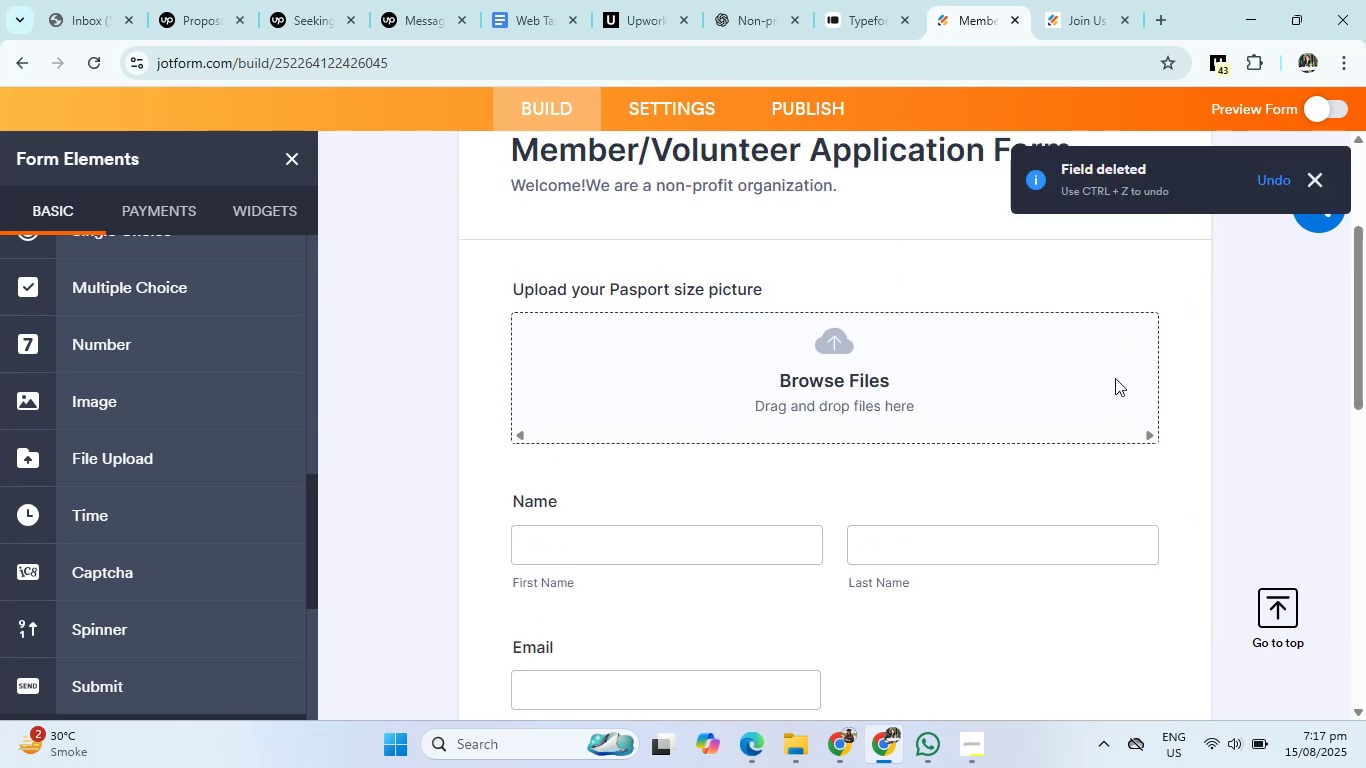 
left_click([1085, 382])
 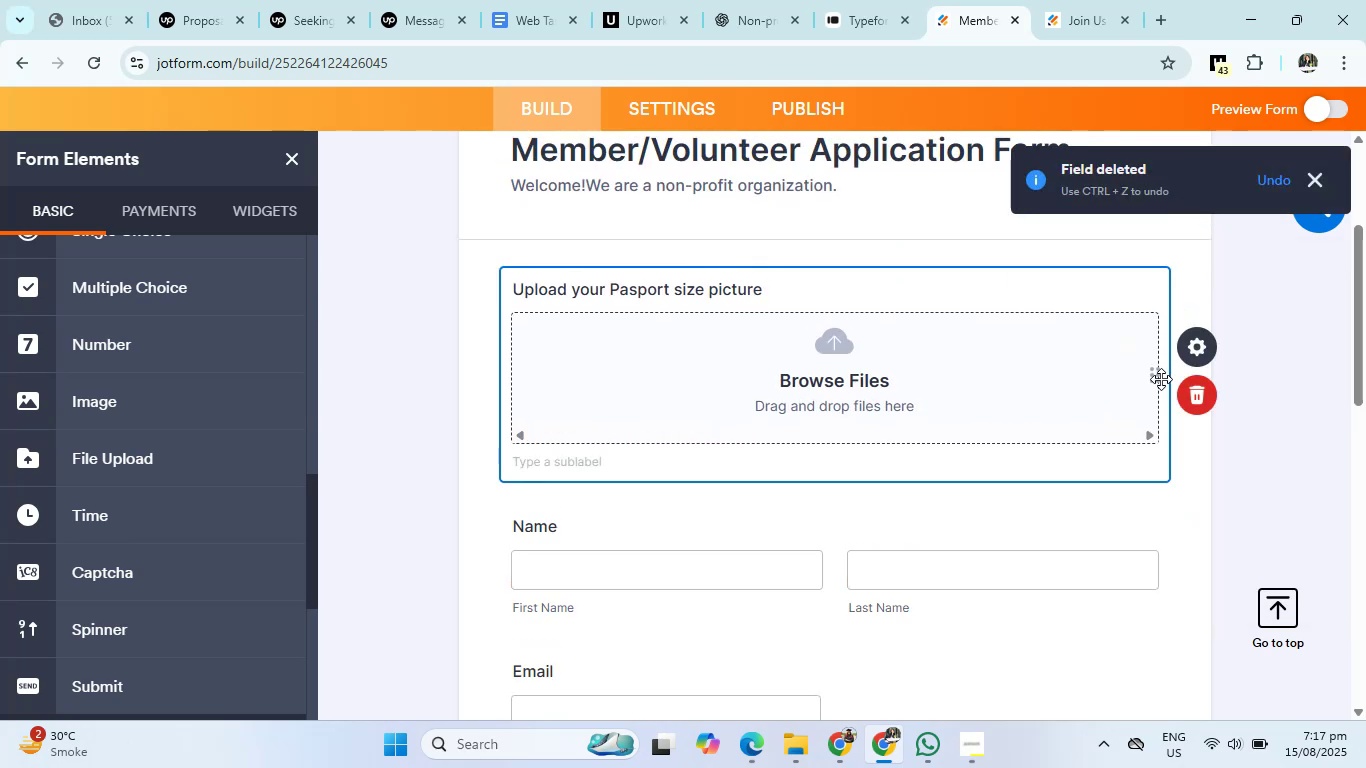 
right_click([1161, 378])
 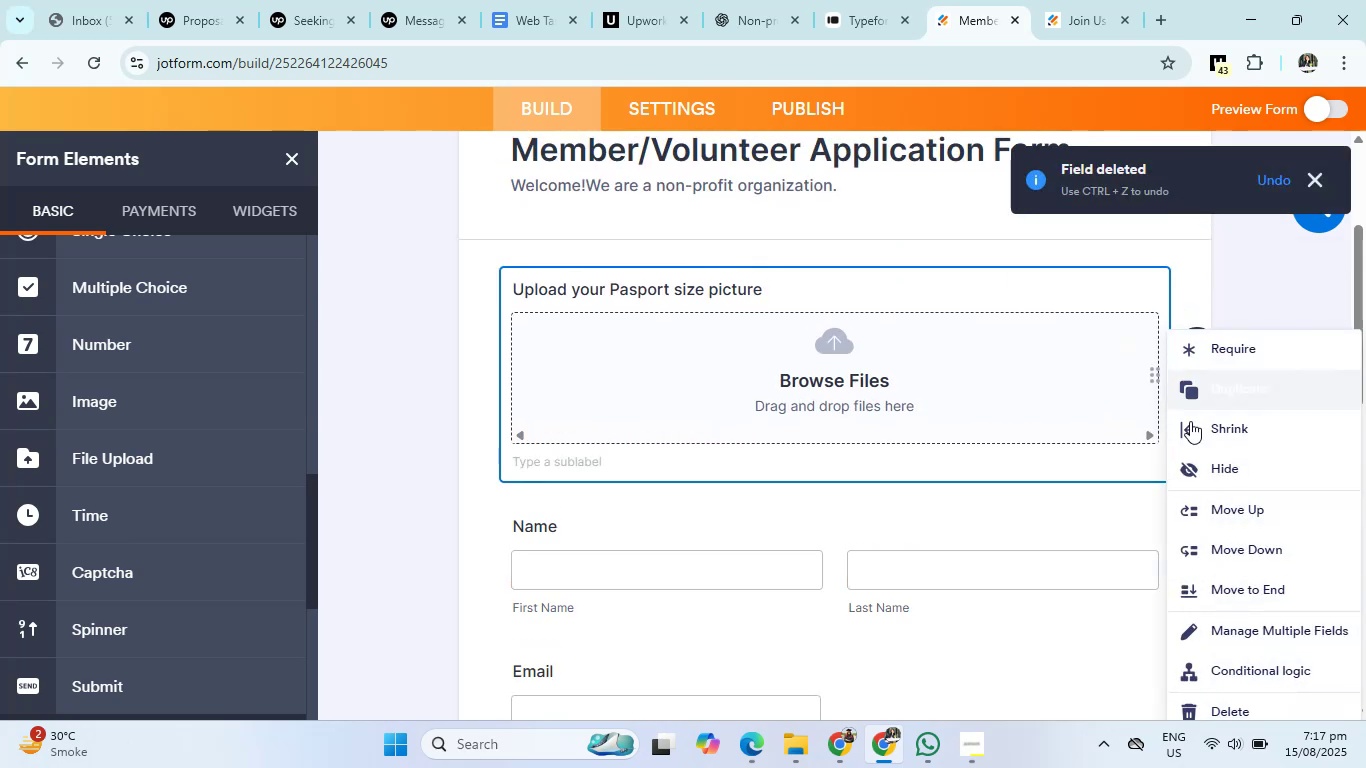 
left_click([1201, 429])
 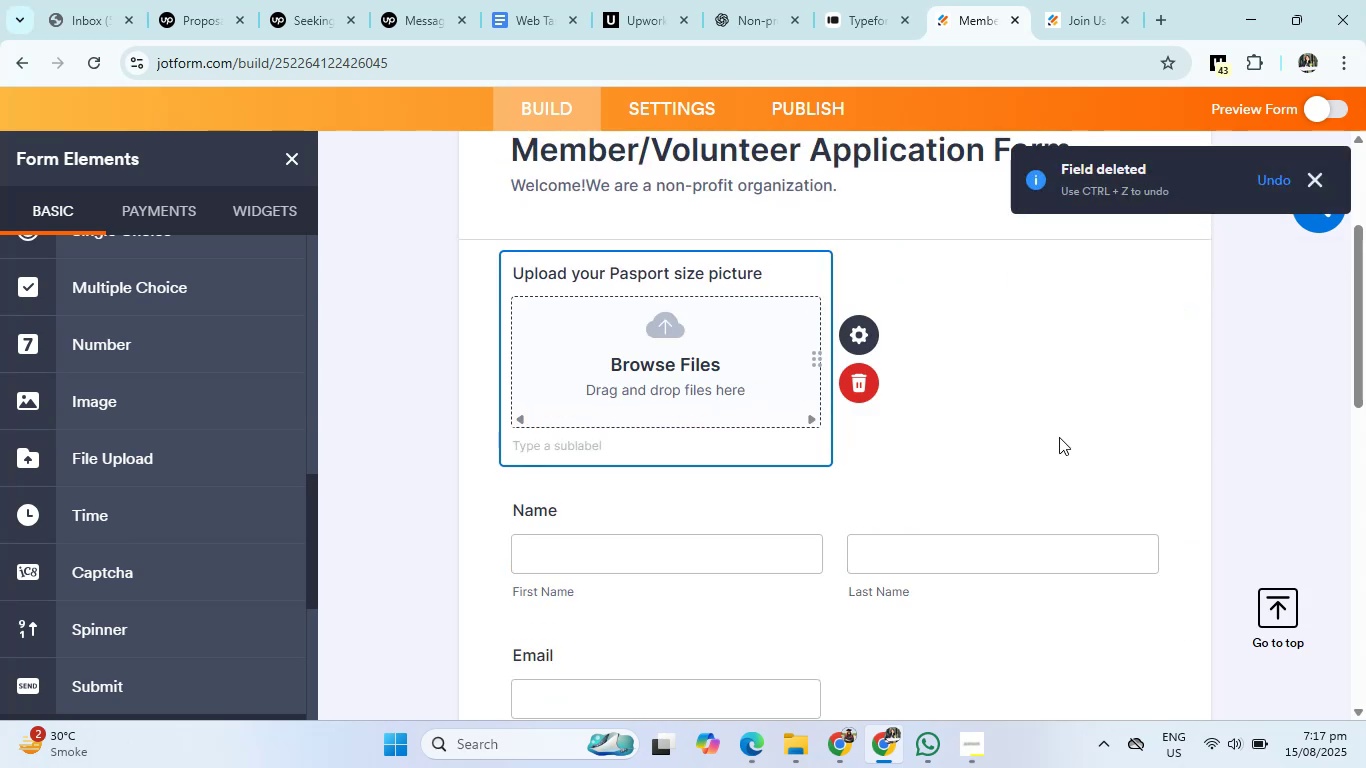 
left_click([1053, 437])
 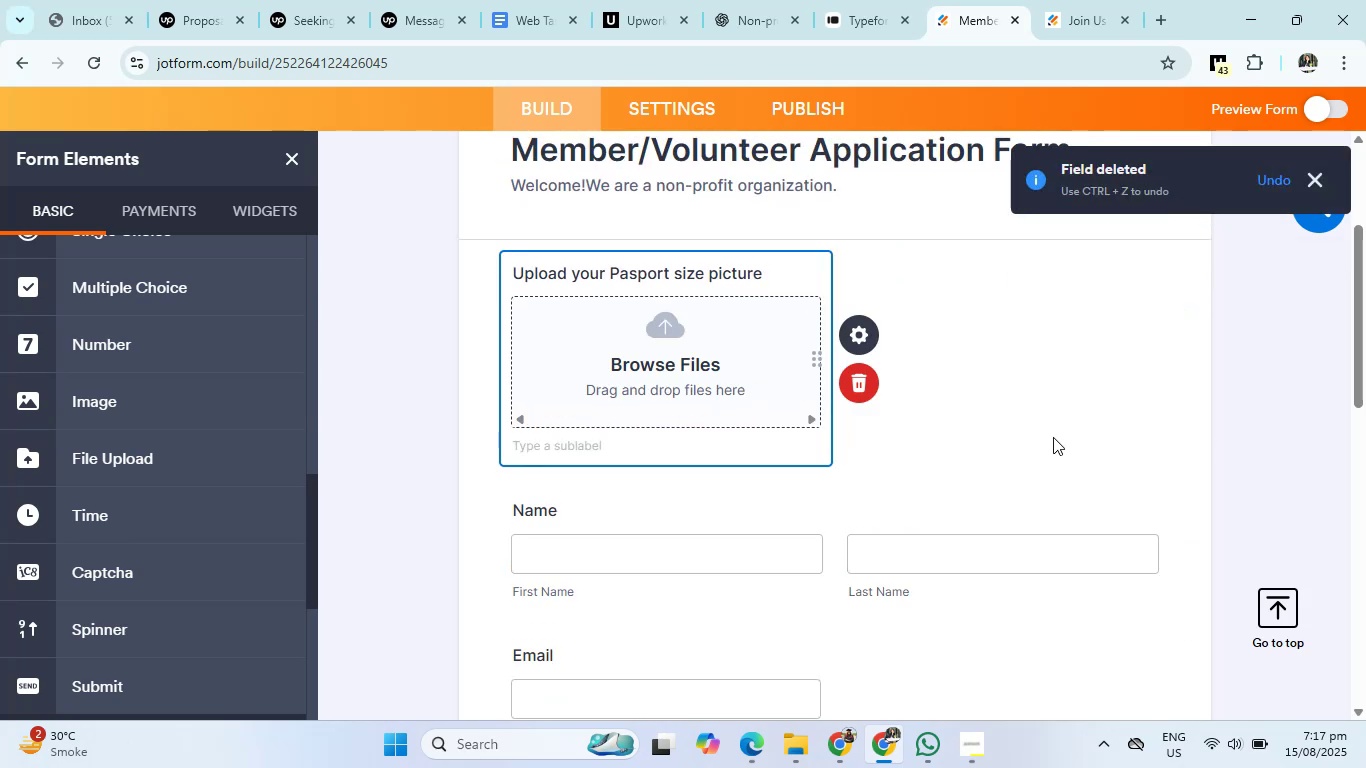 
scroll: coordinate [915, 379], scroll_direction: down, amount: 4.0
 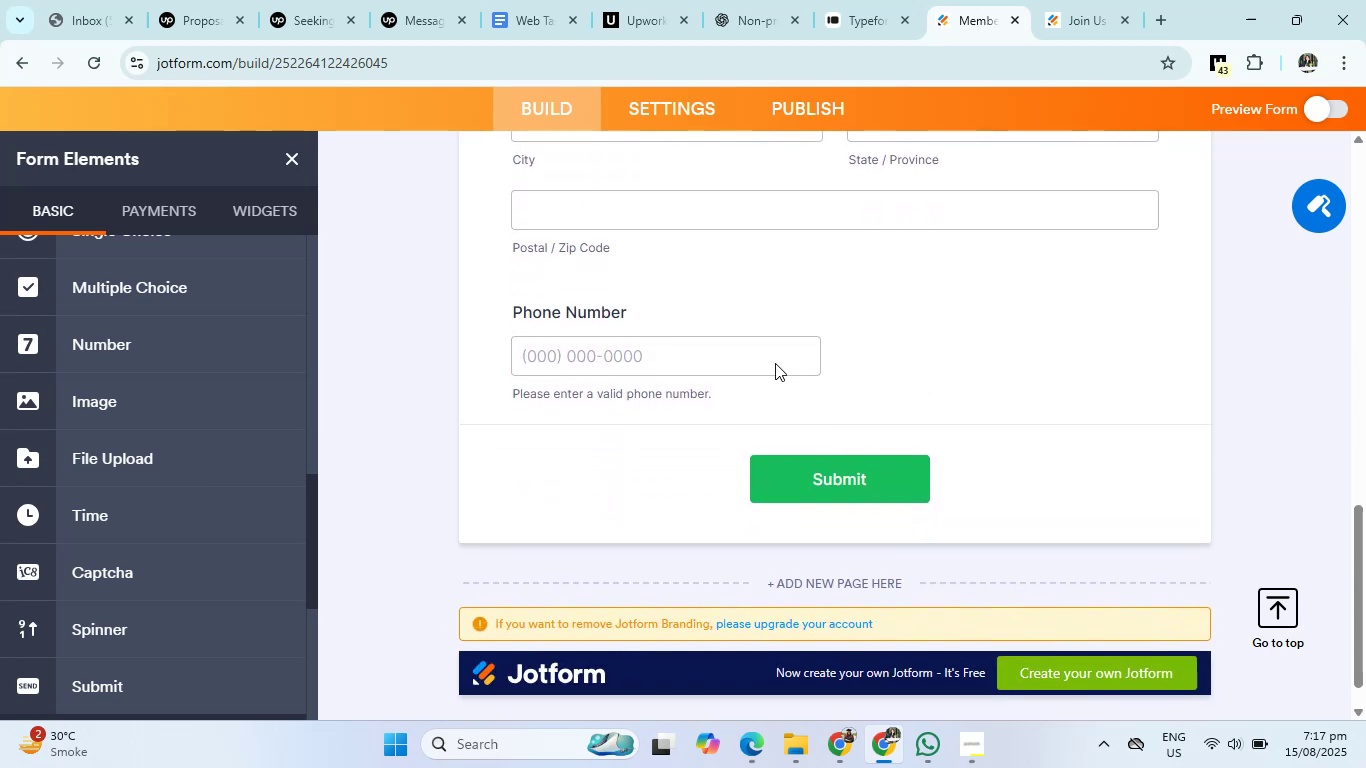 
left_click([759, 359])
 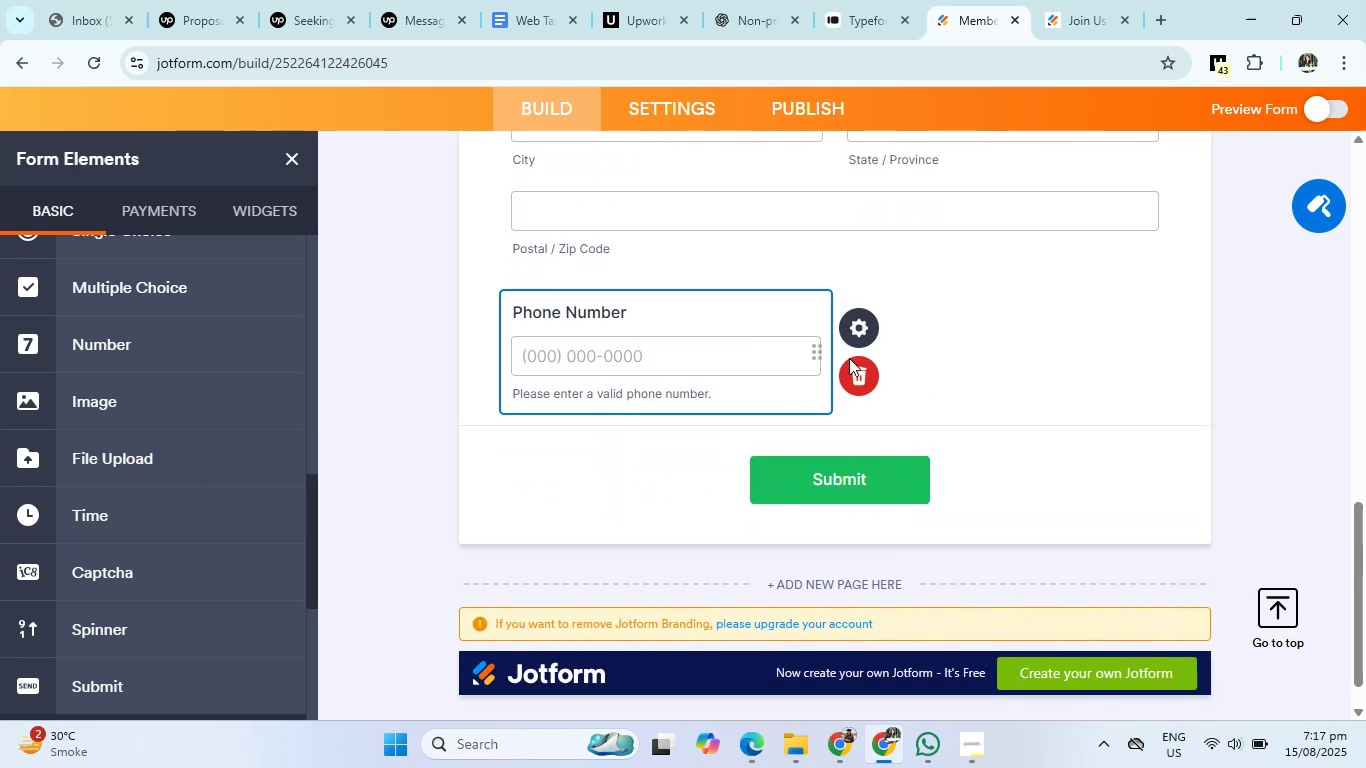 
left_click([1017, 305])
 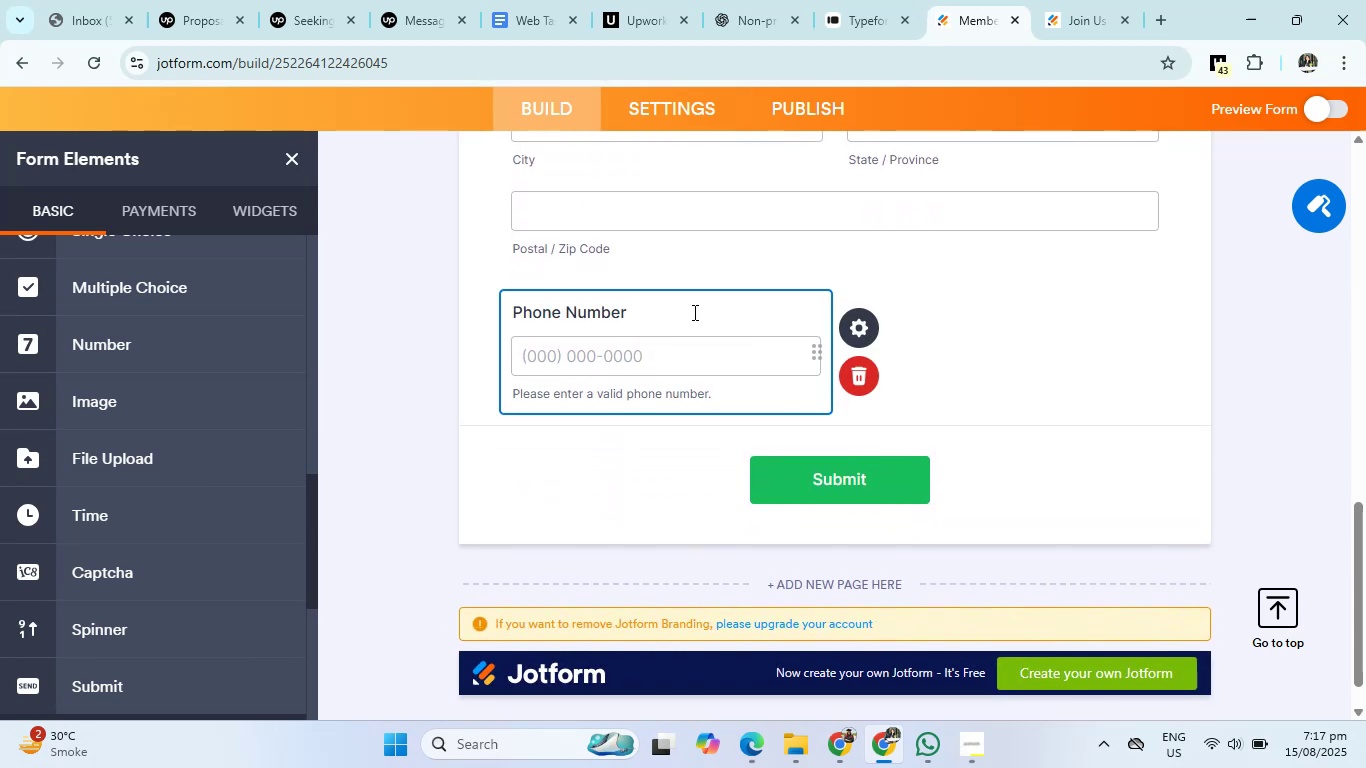 
left_click([463, 352])
 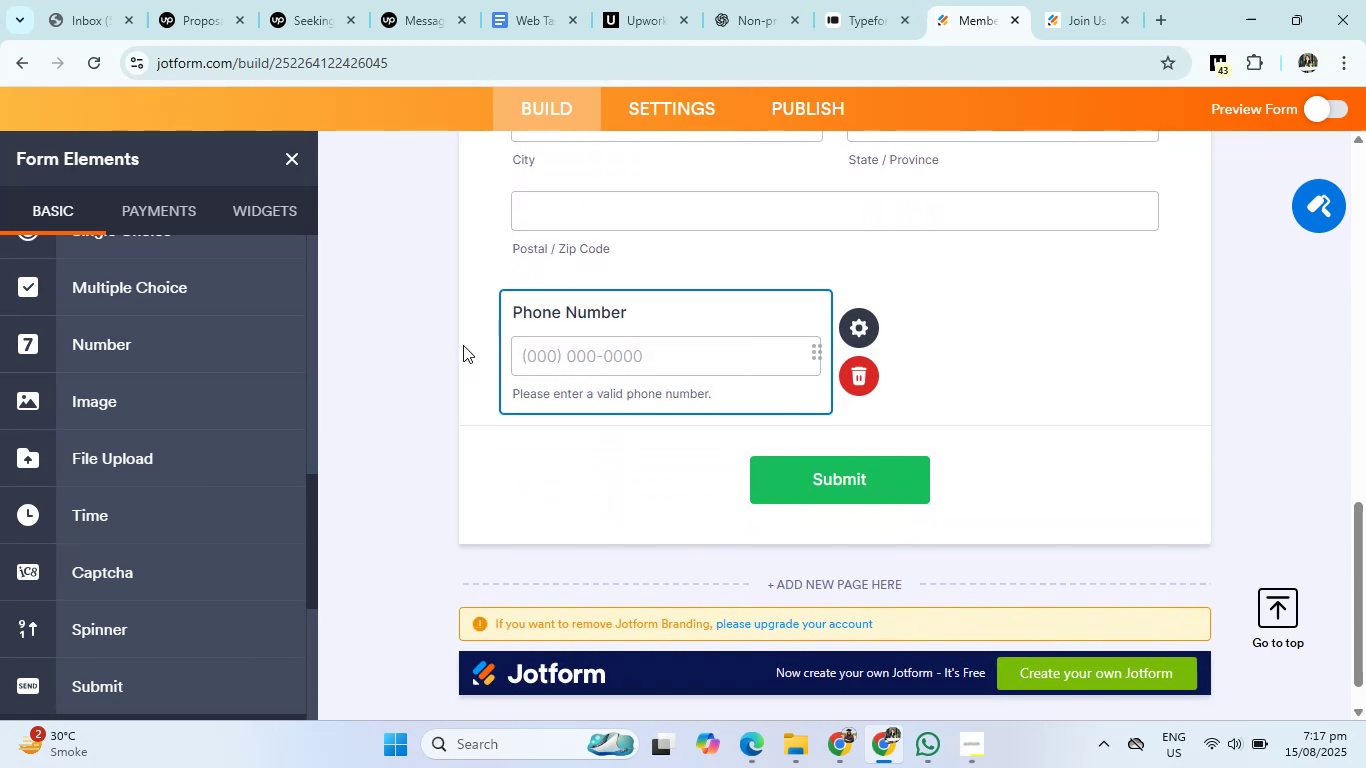 
scroll: coordinate [465, 332], scroll_direction: up, amount: 6.0
 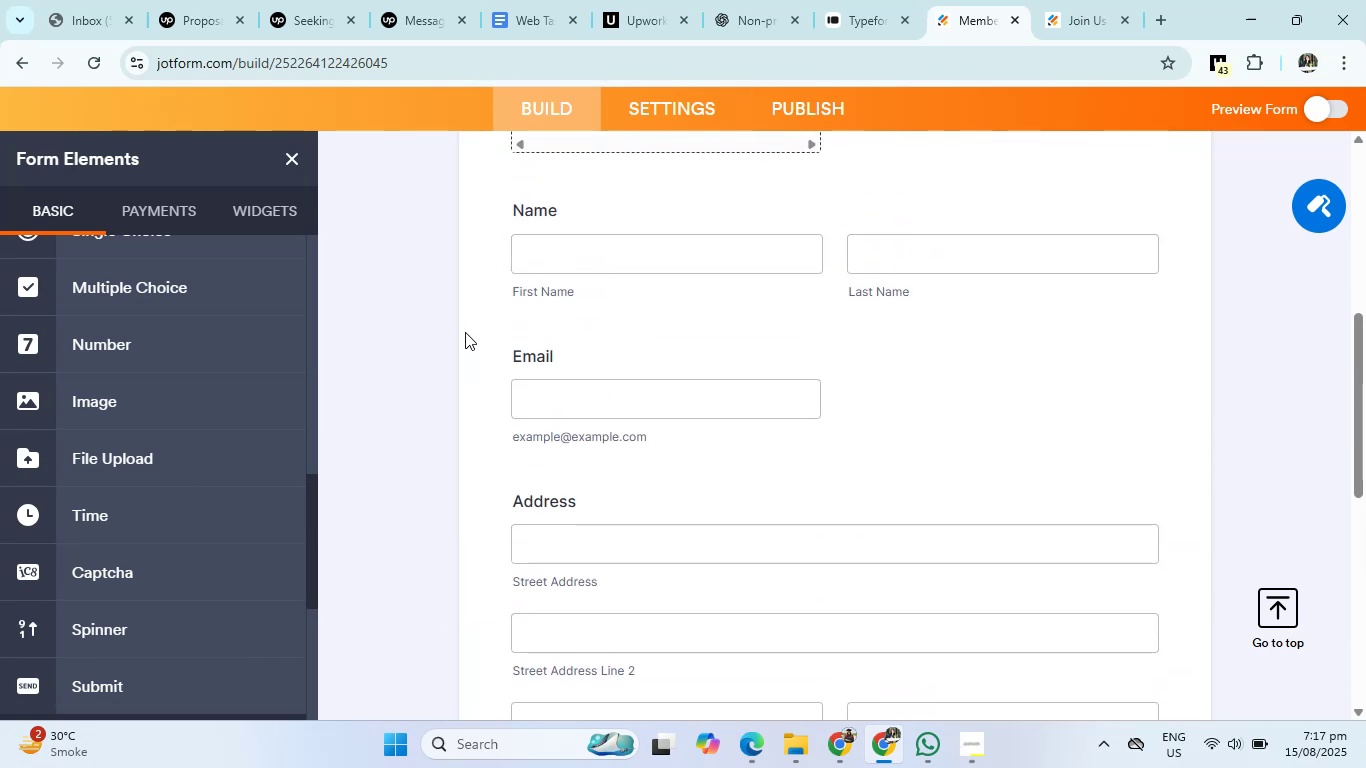 
scroll: coordinate [465, 332], scroll_direction: down, amount: 6.0
 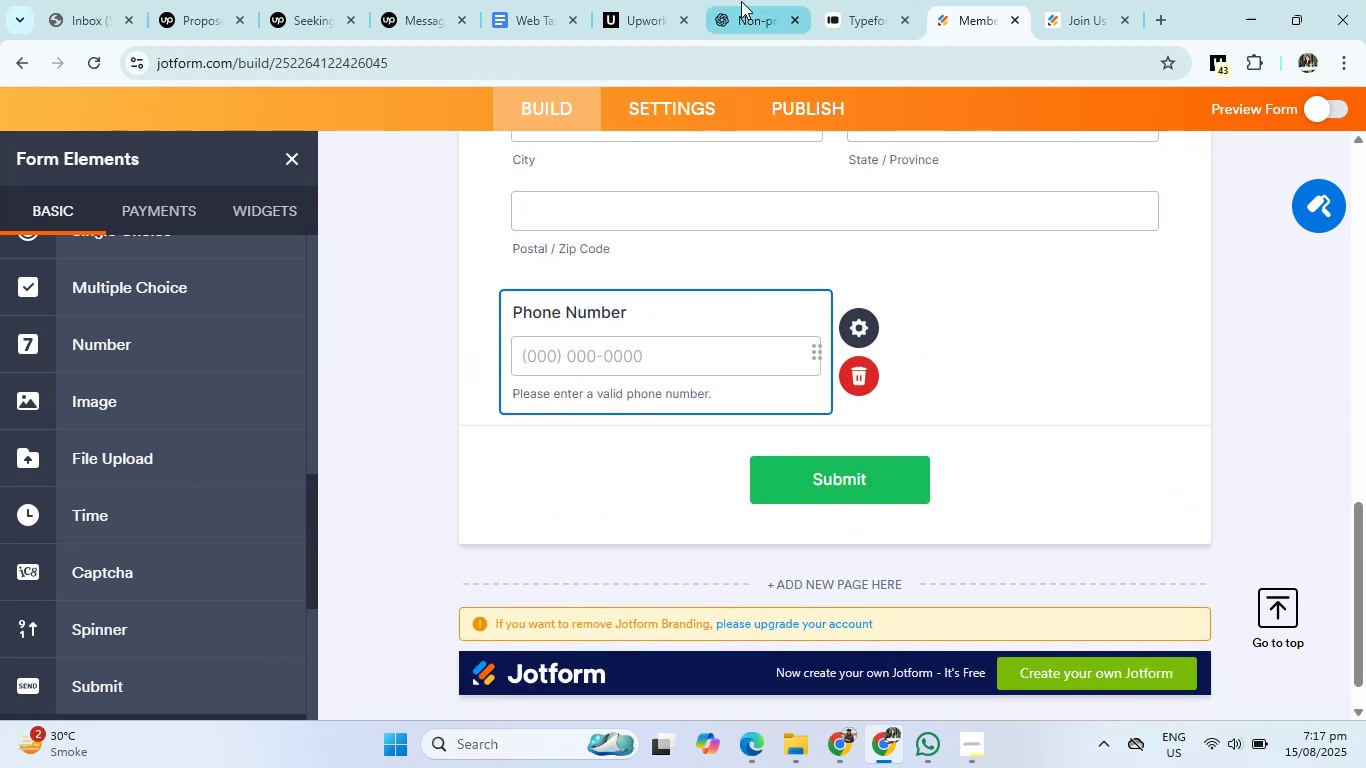 
left_click([741, 0])
 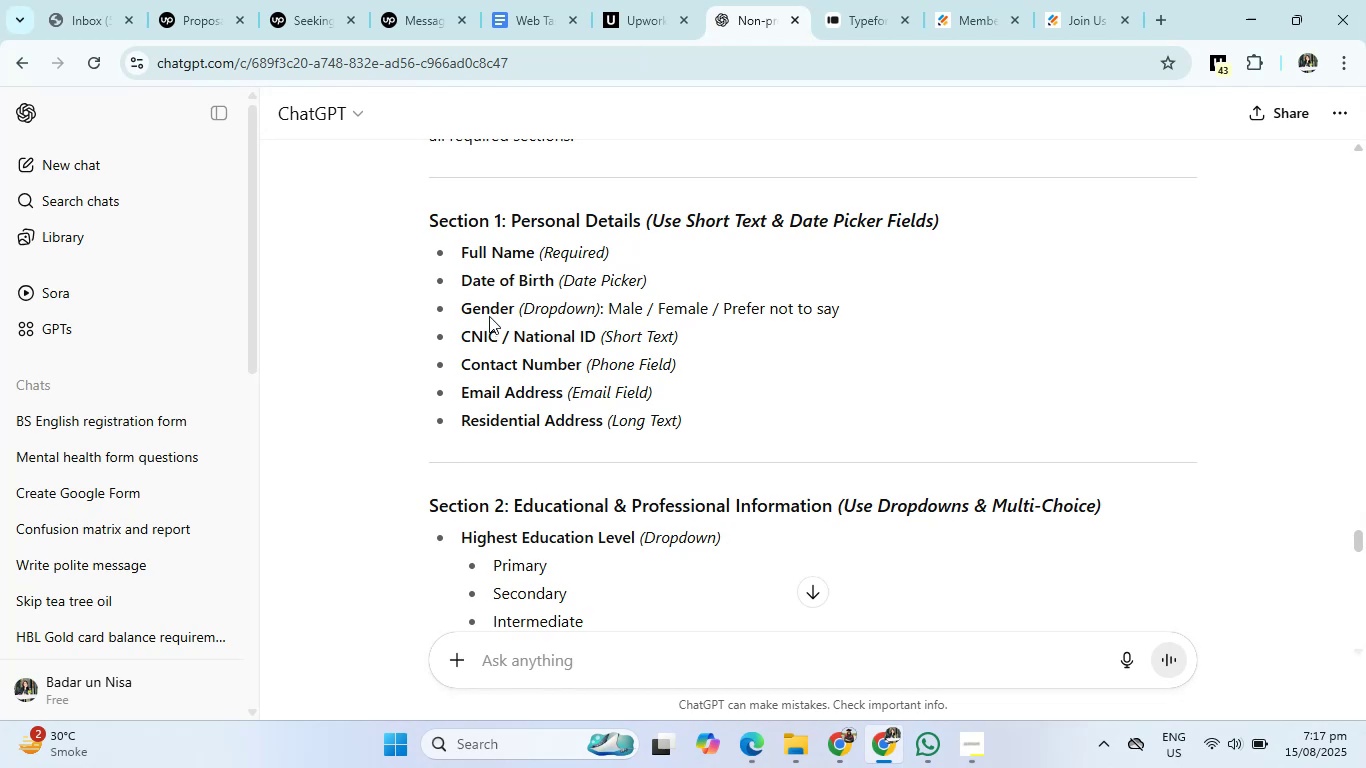 
left_click_drag(start_coordinate=[449, 281], to_coordinate=[559, 283])
 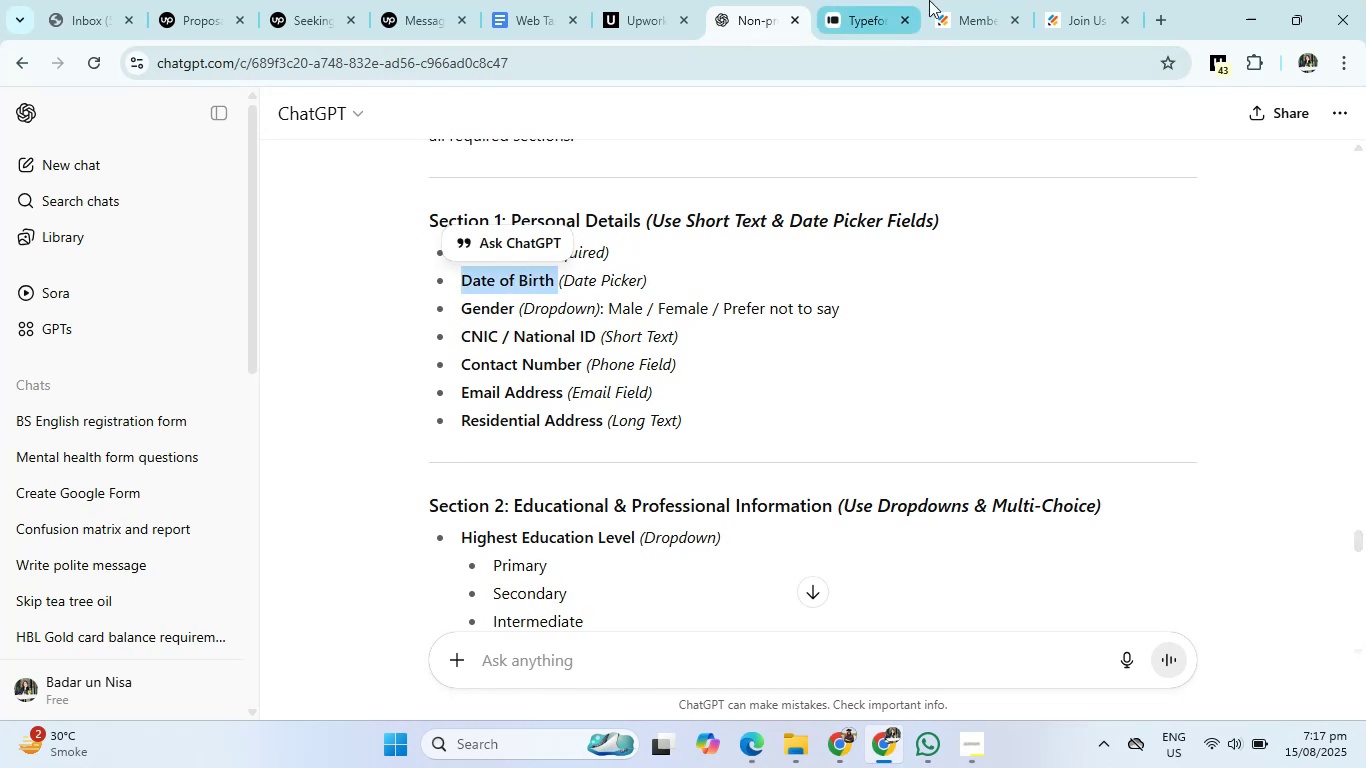 
left_click([970, 0])
 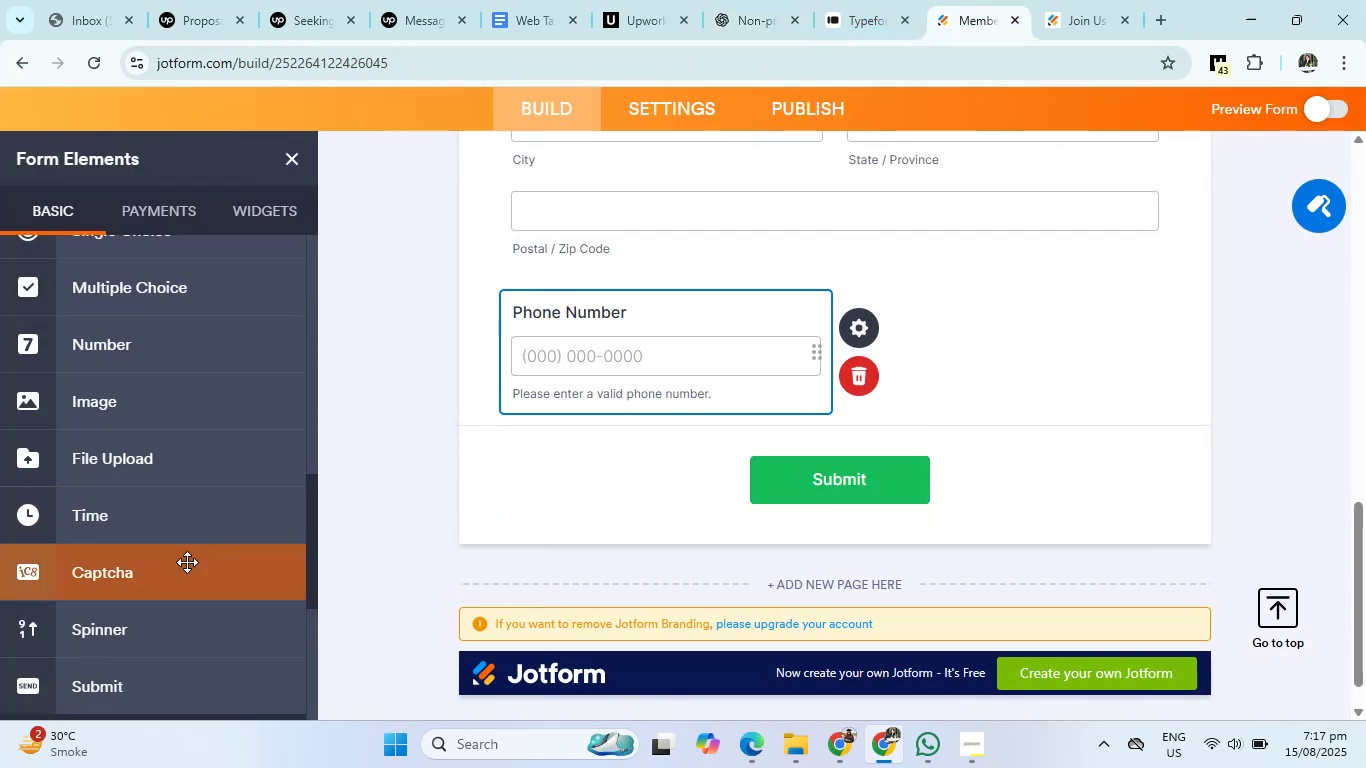 
scroll: coordinate [134, 587], scroll_direction: down, amount: 2.0
 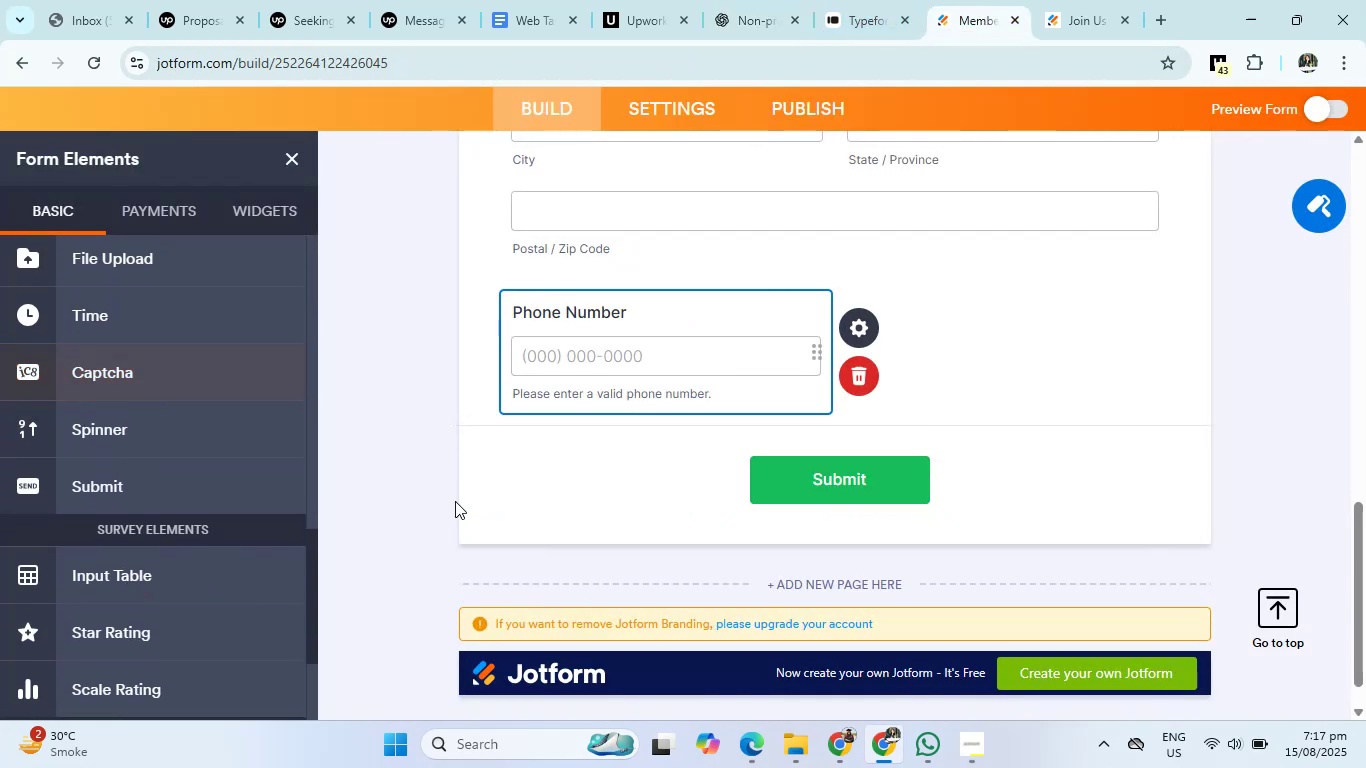 
left_click([601, 469])
 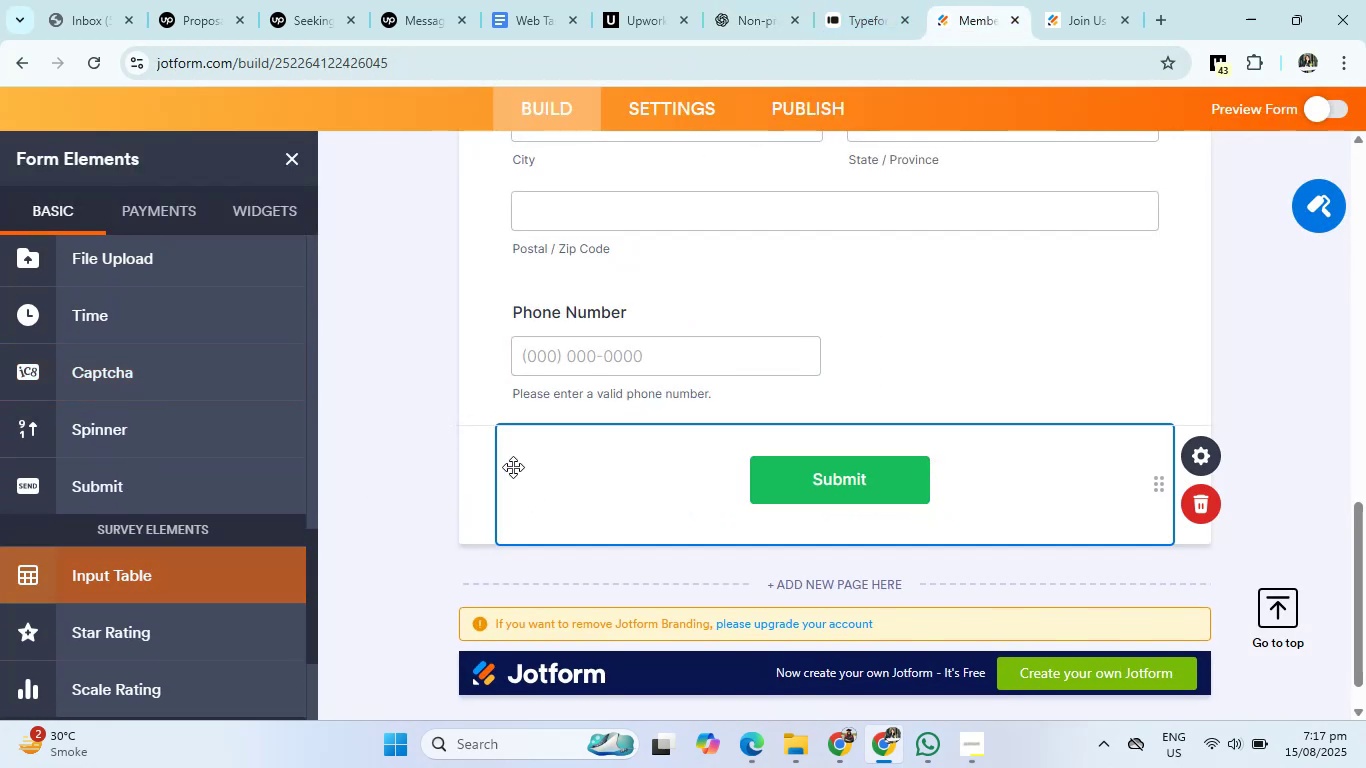 
left_click([908, 349])
 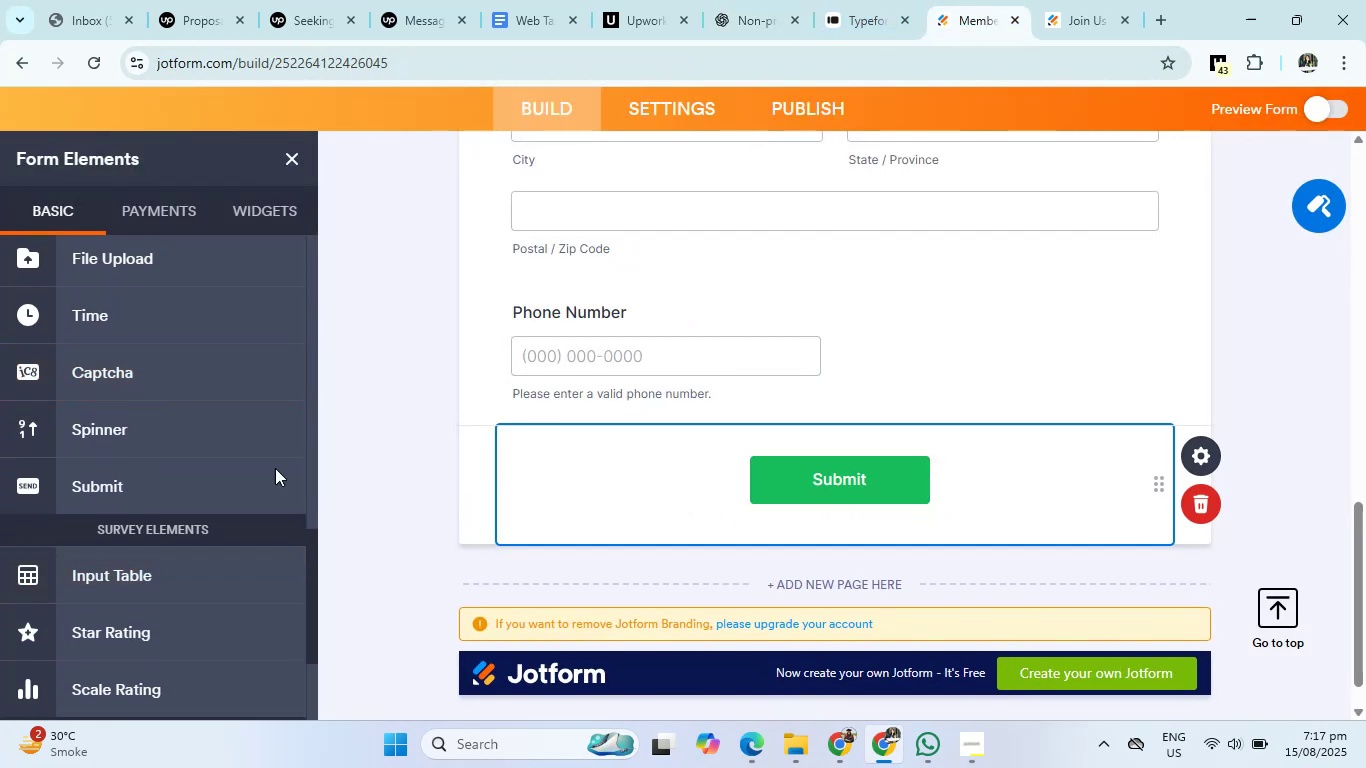 
scroll: coordinate [147, 386], scroll_direction: up, amount: 10.0
 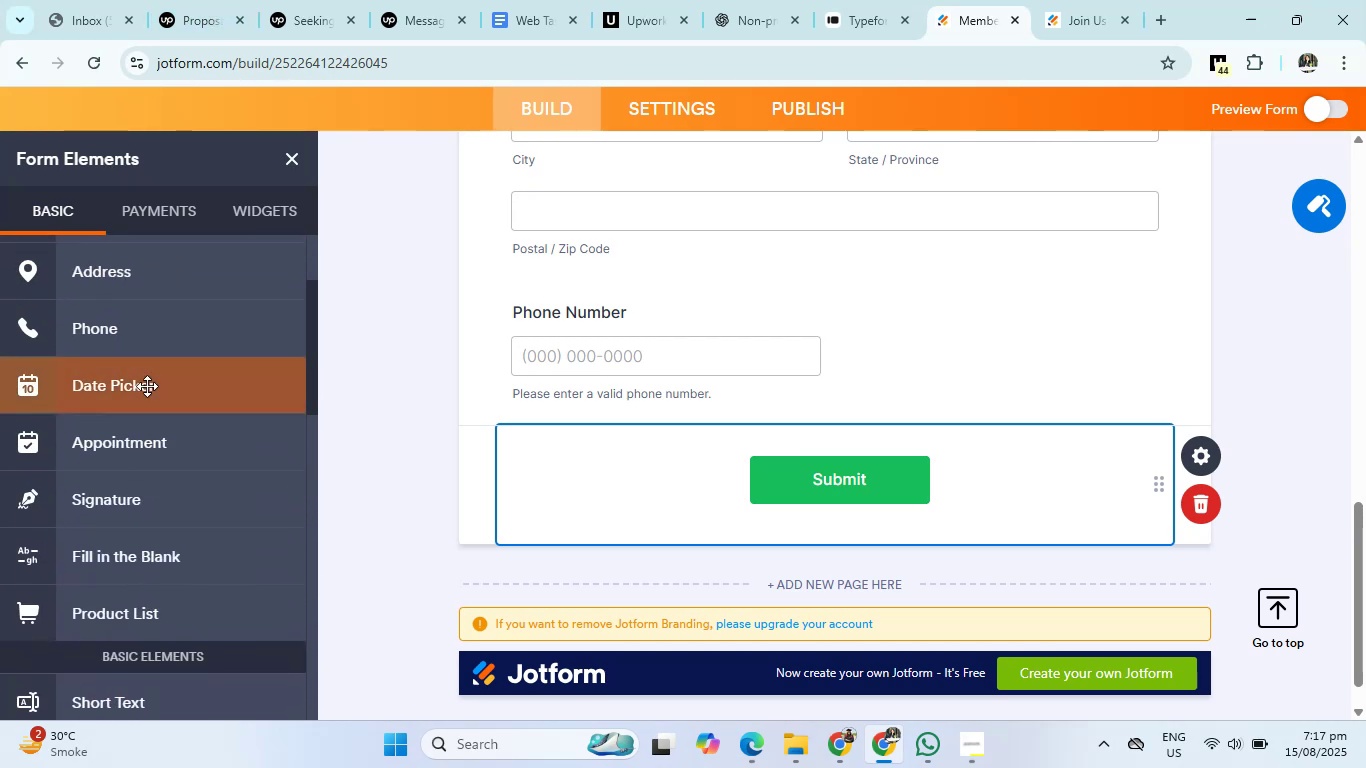 
left_click([147, 386])
 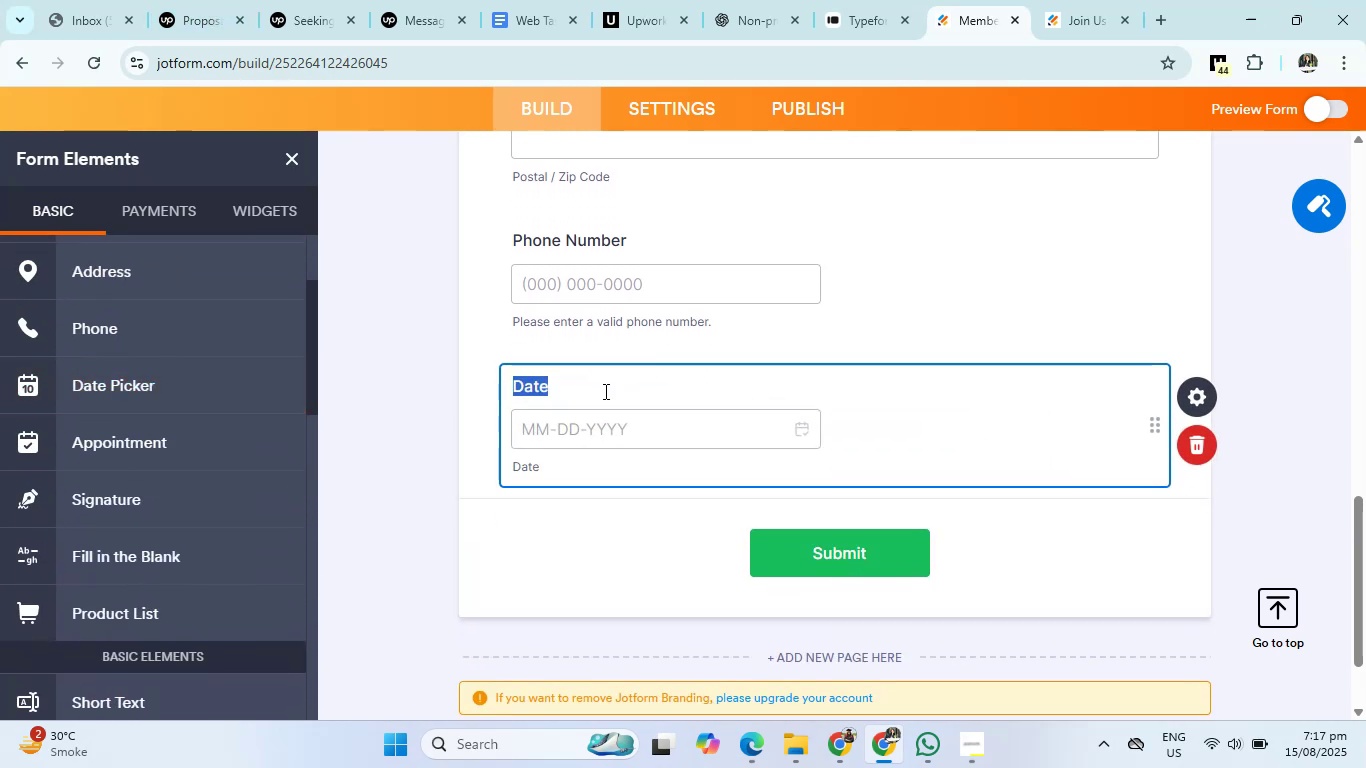 
left_click([601, 391])
 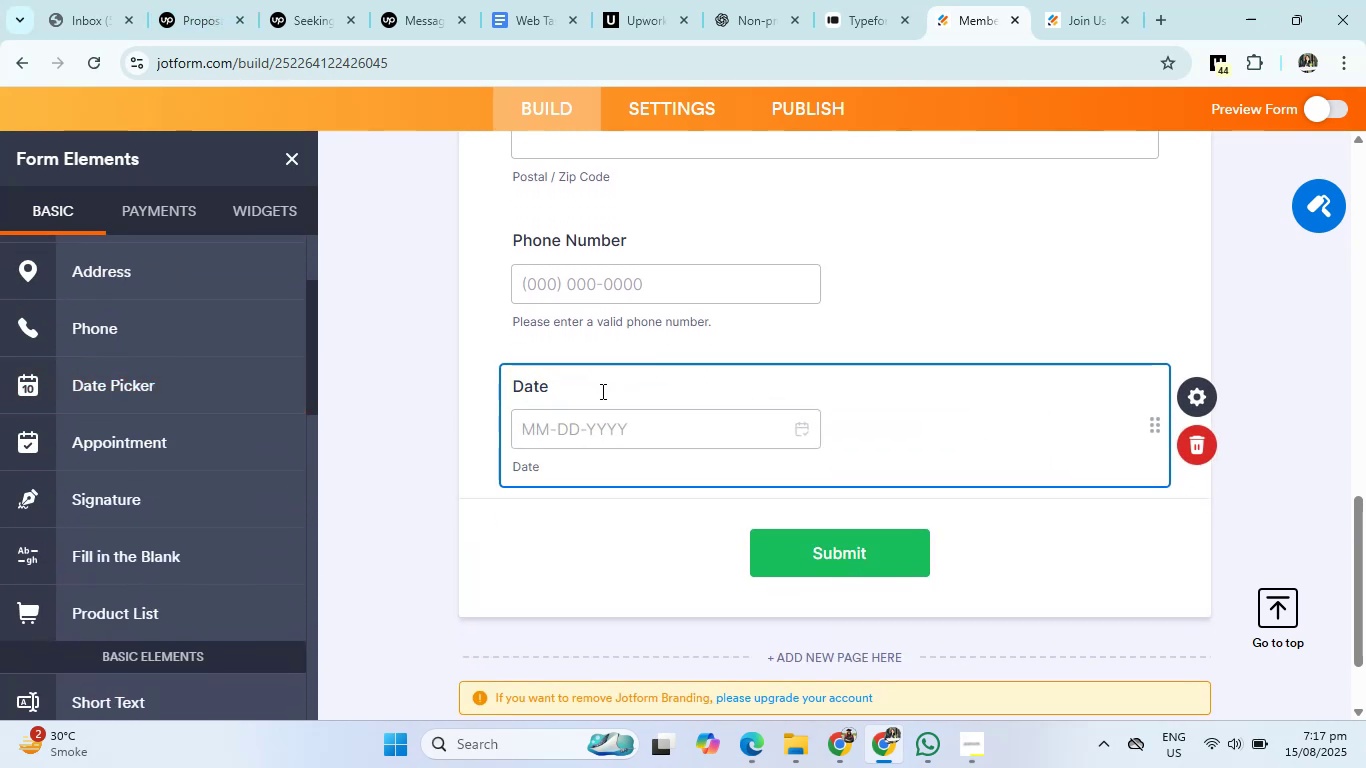 
type( of birth)
 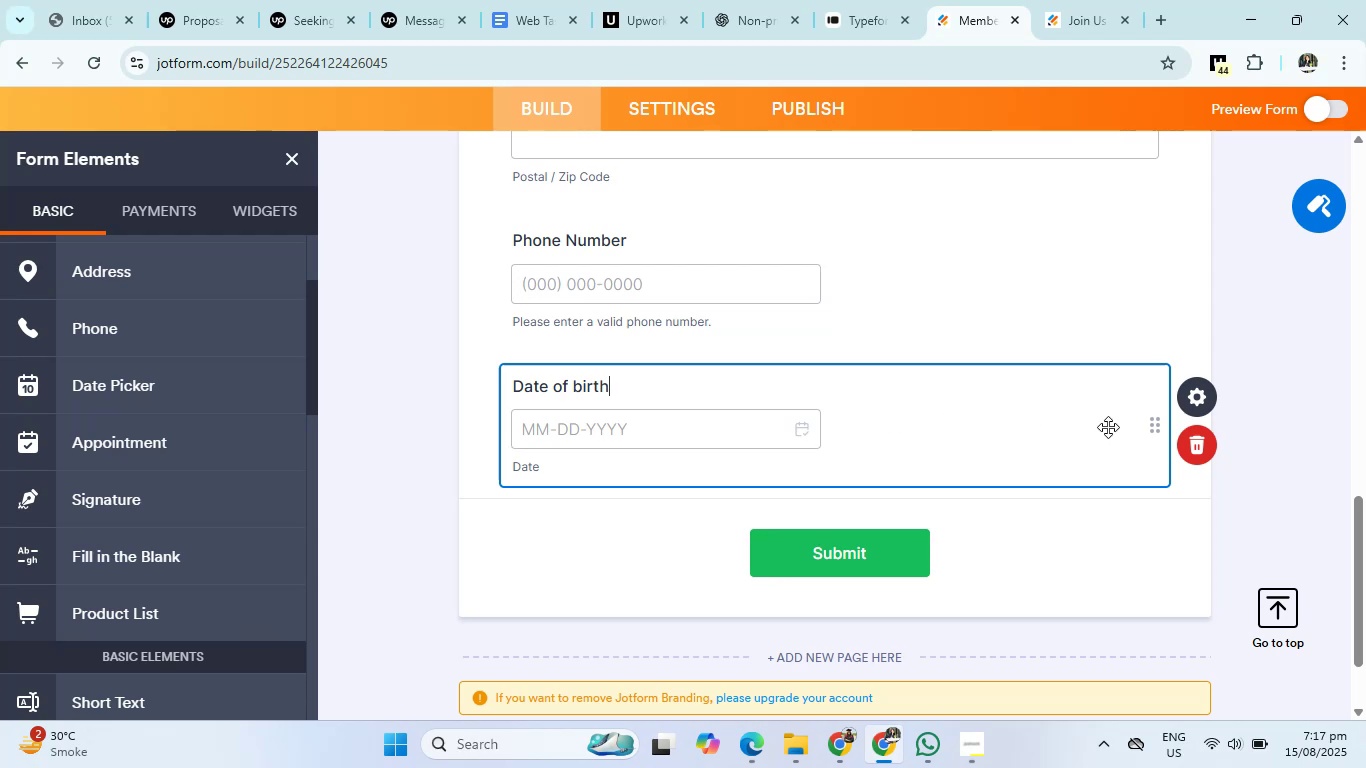 
key(ArrowLeft)
 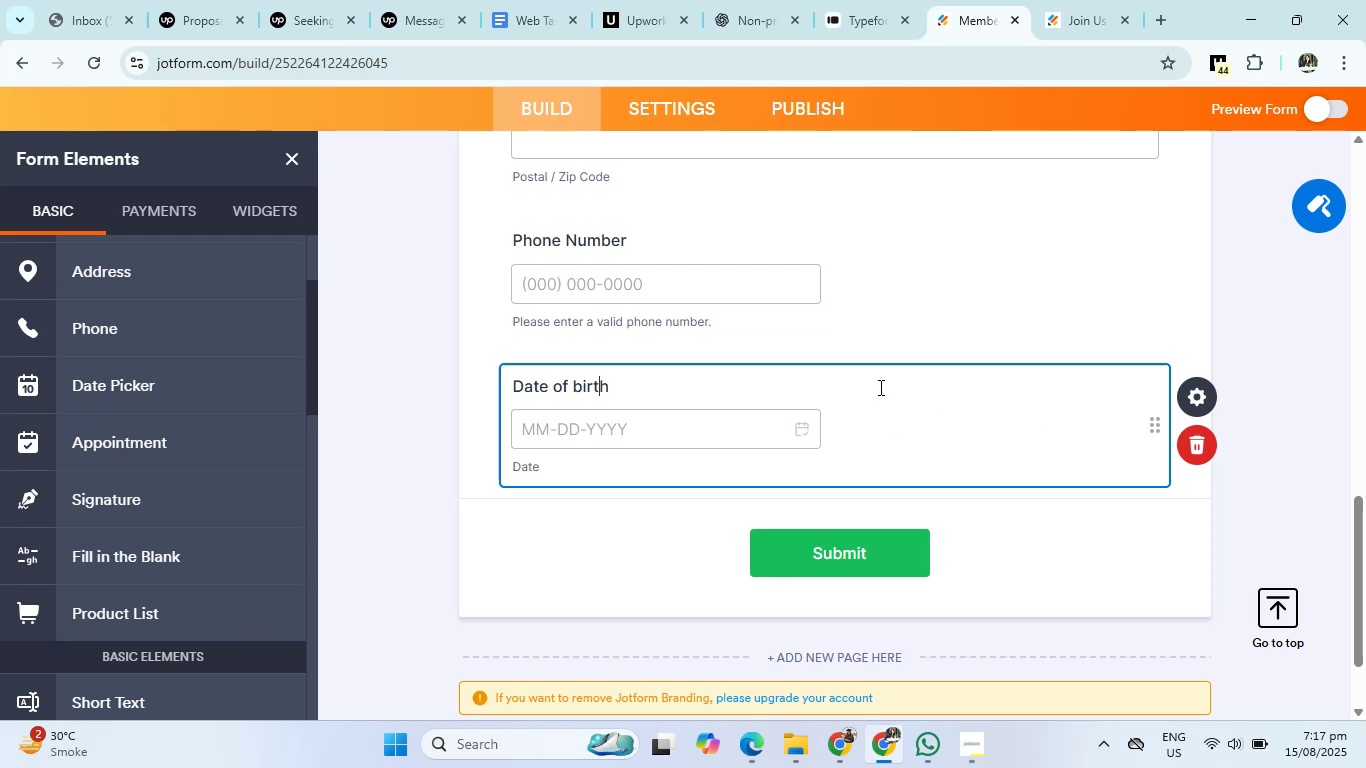 
key(ArrowLeft)
 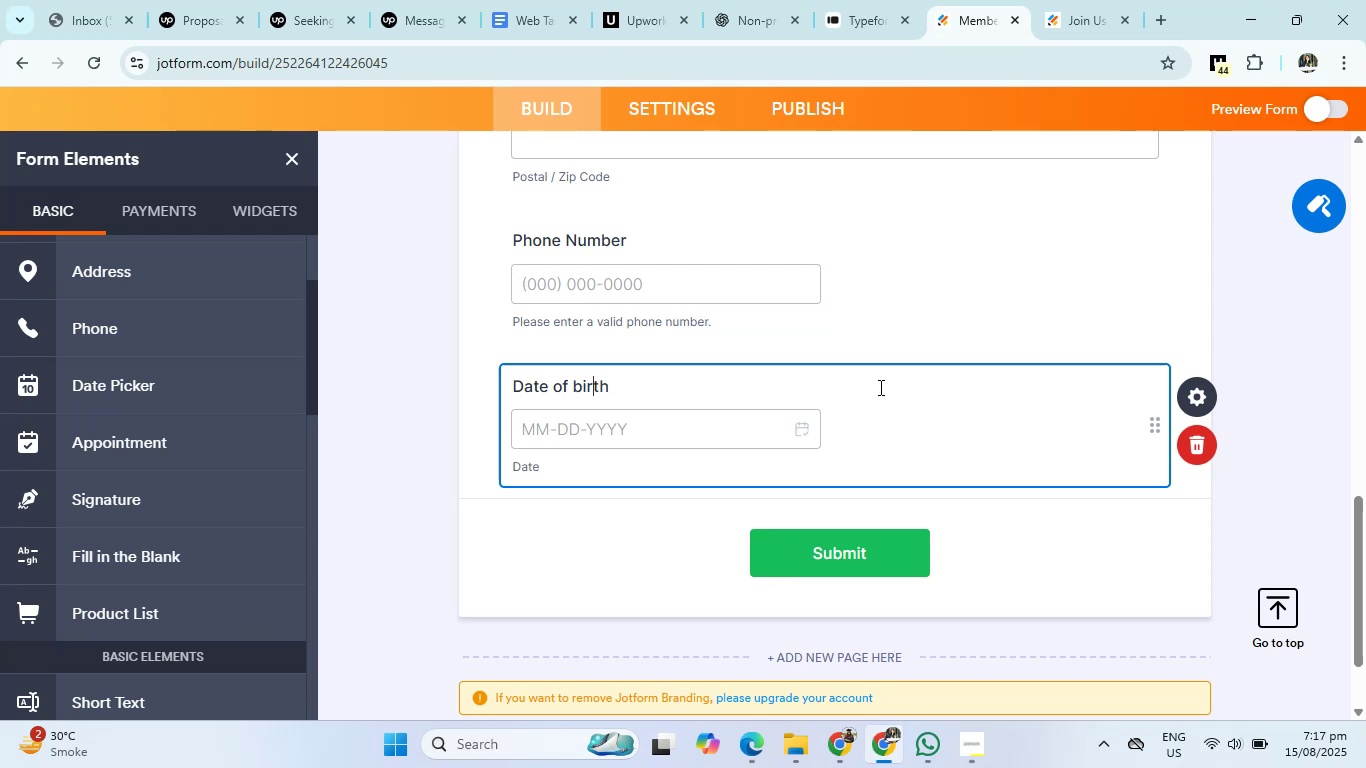 
key(ArrowLeft)
 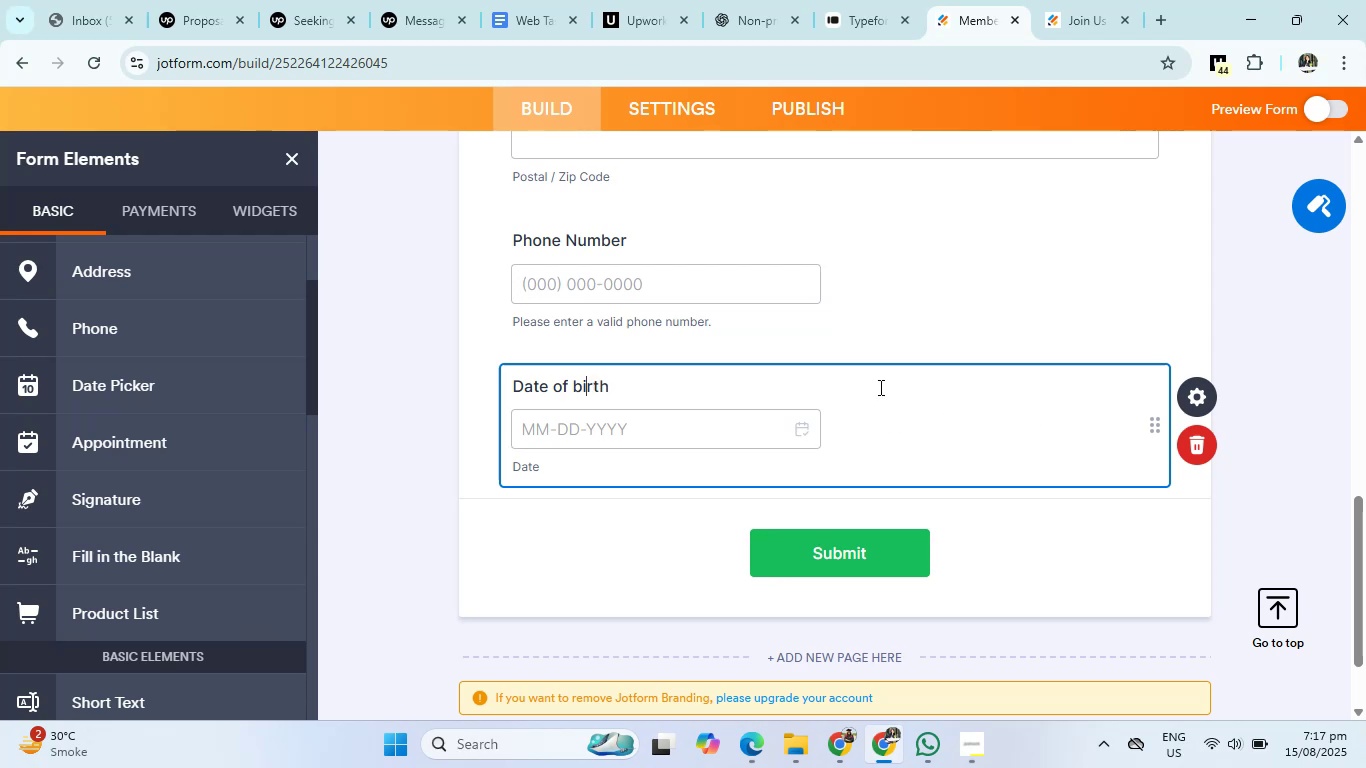 
key(ArrowLeft)
 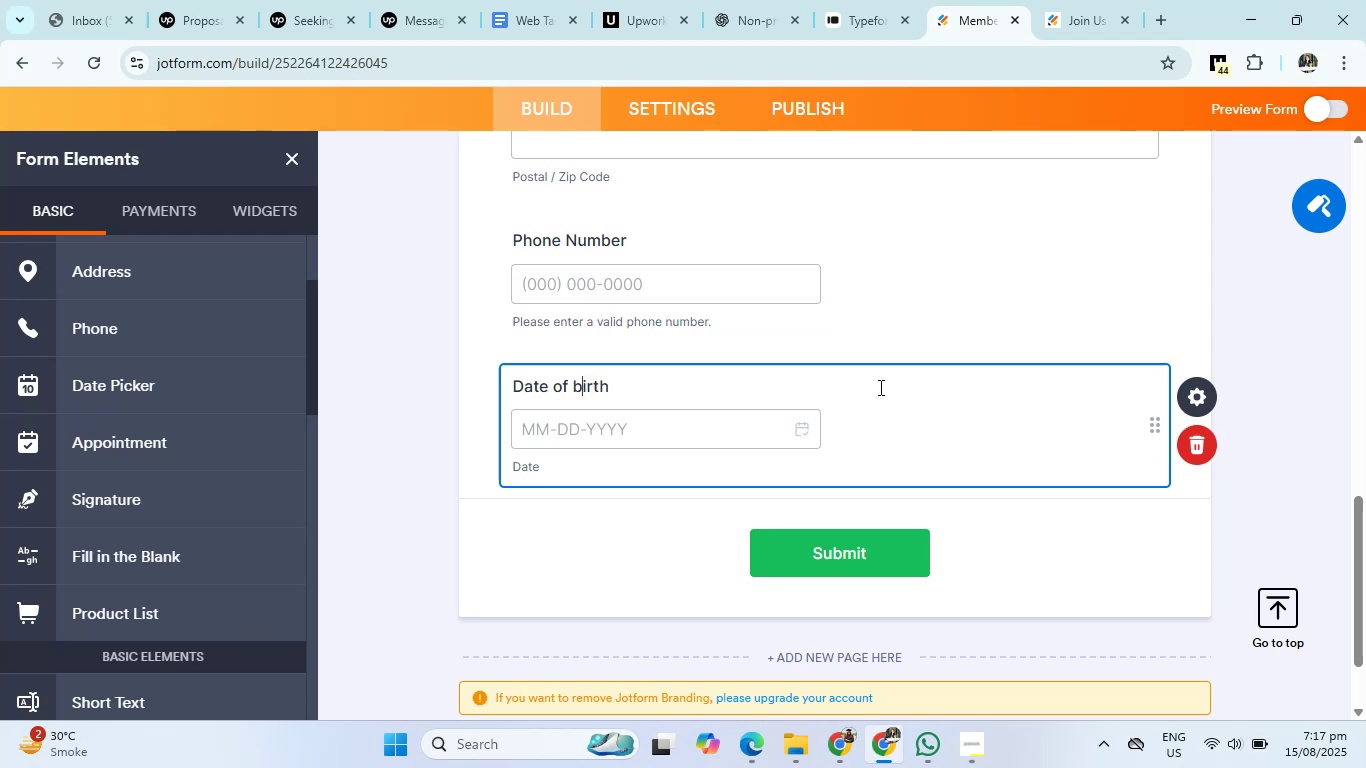 
key(Backspace)
 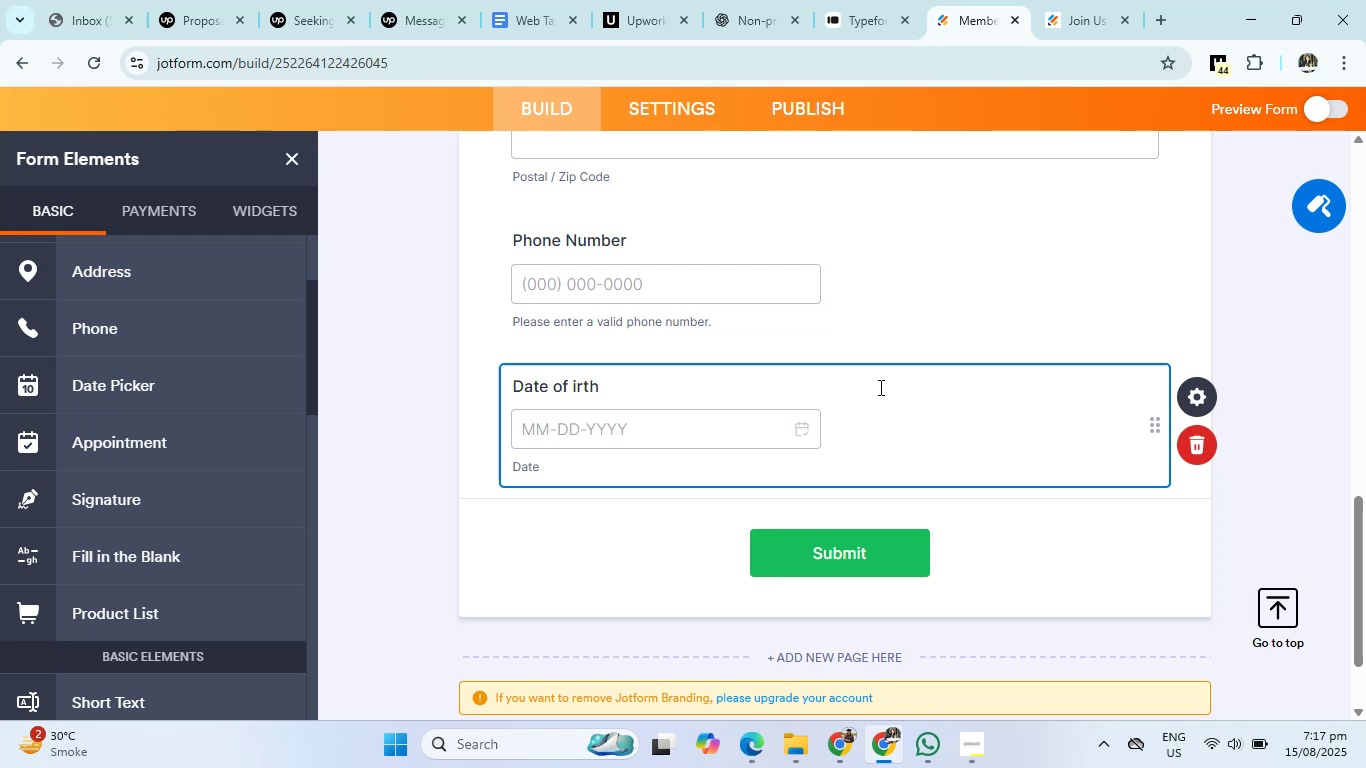 
key(Shift+ShiftRight)
 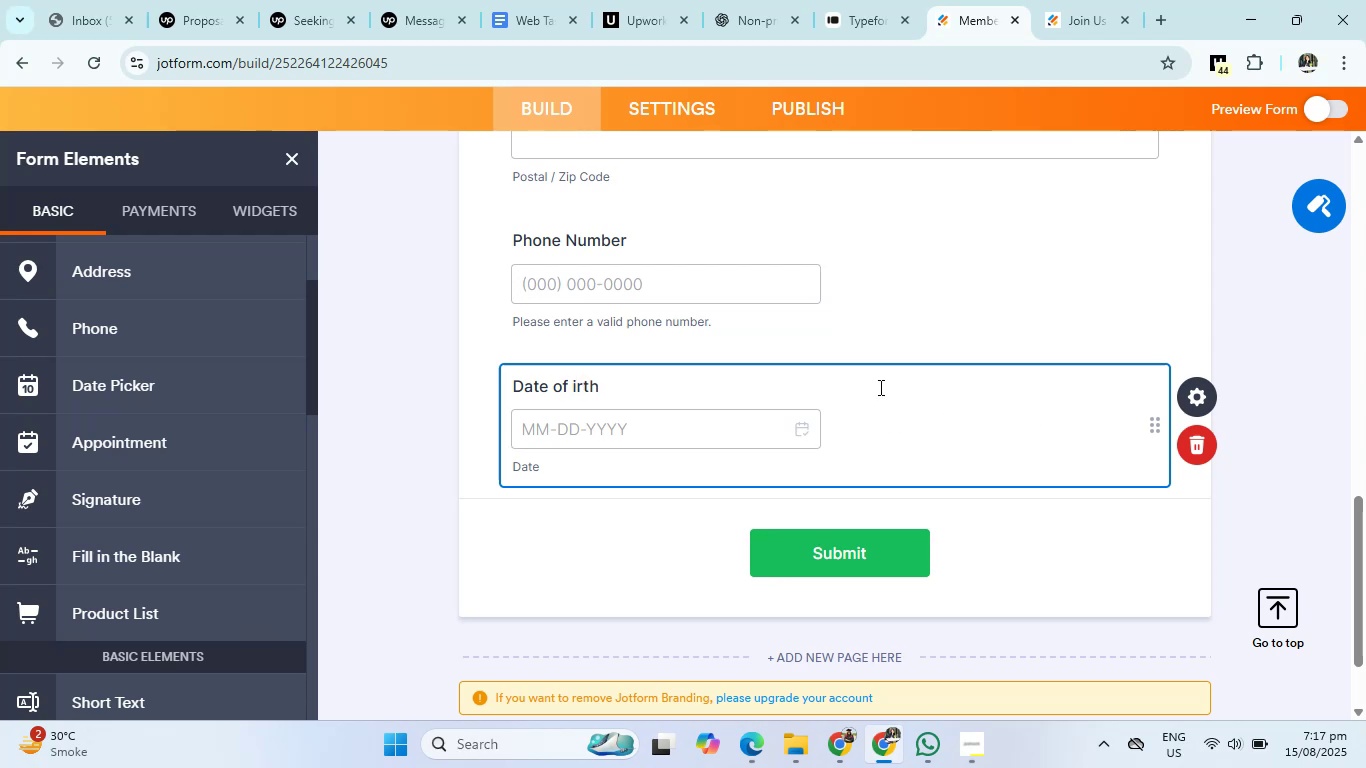 
key(Shift+B)
 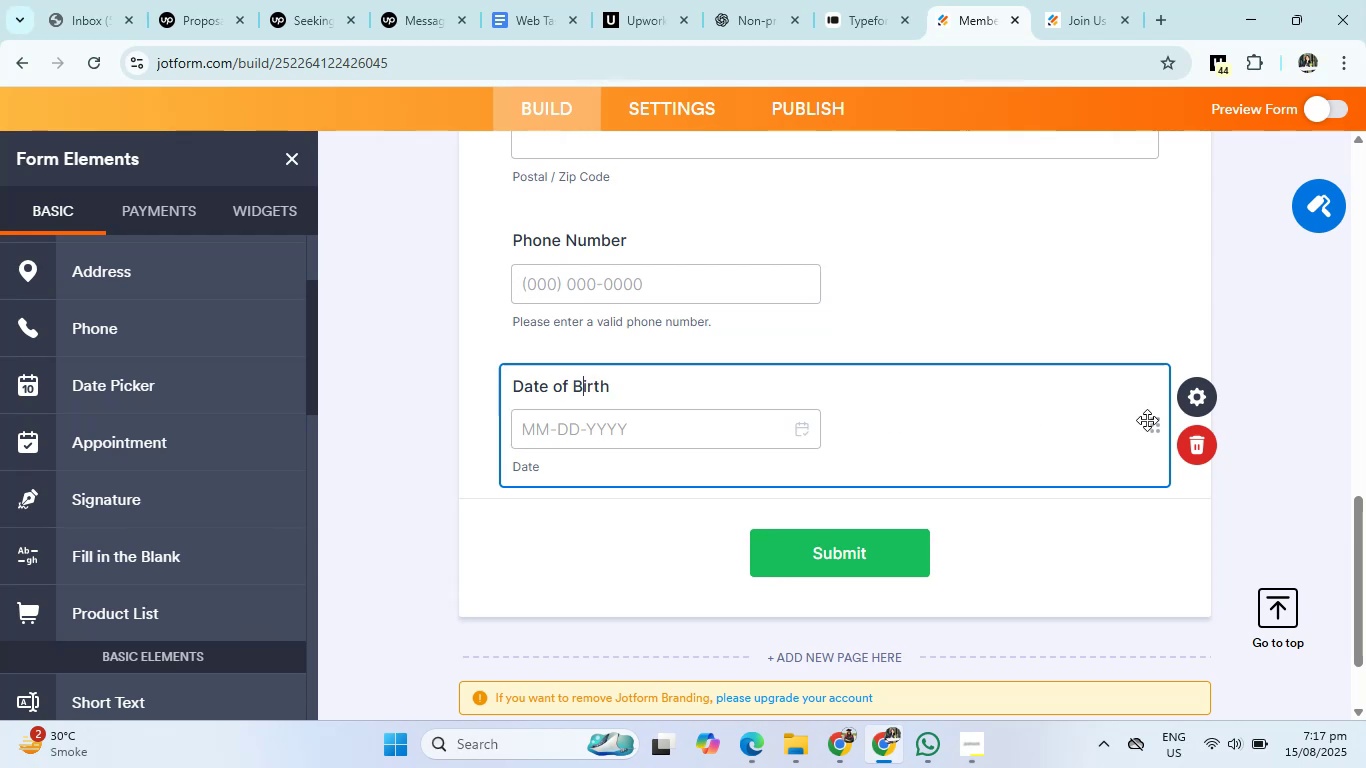 
left_click([1149, 421])
 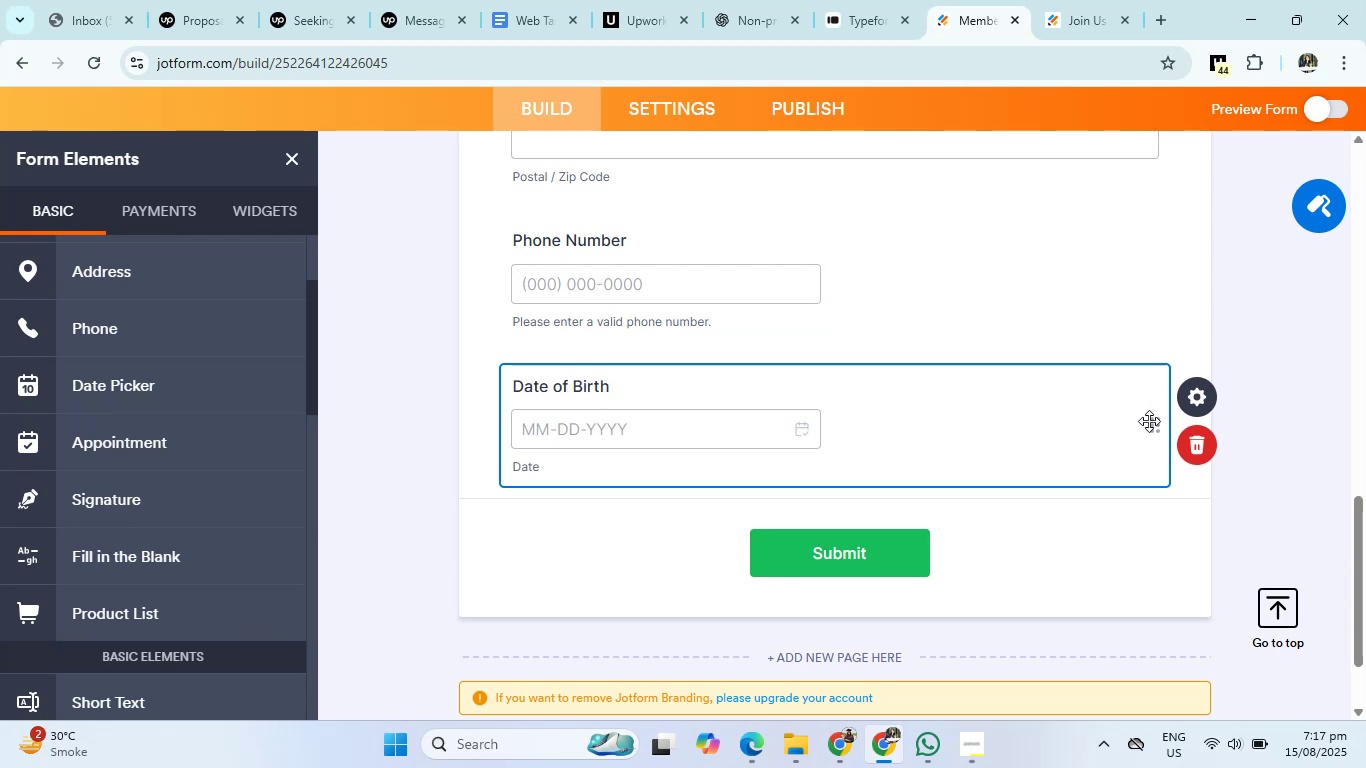 
right_click([1149, 421])
 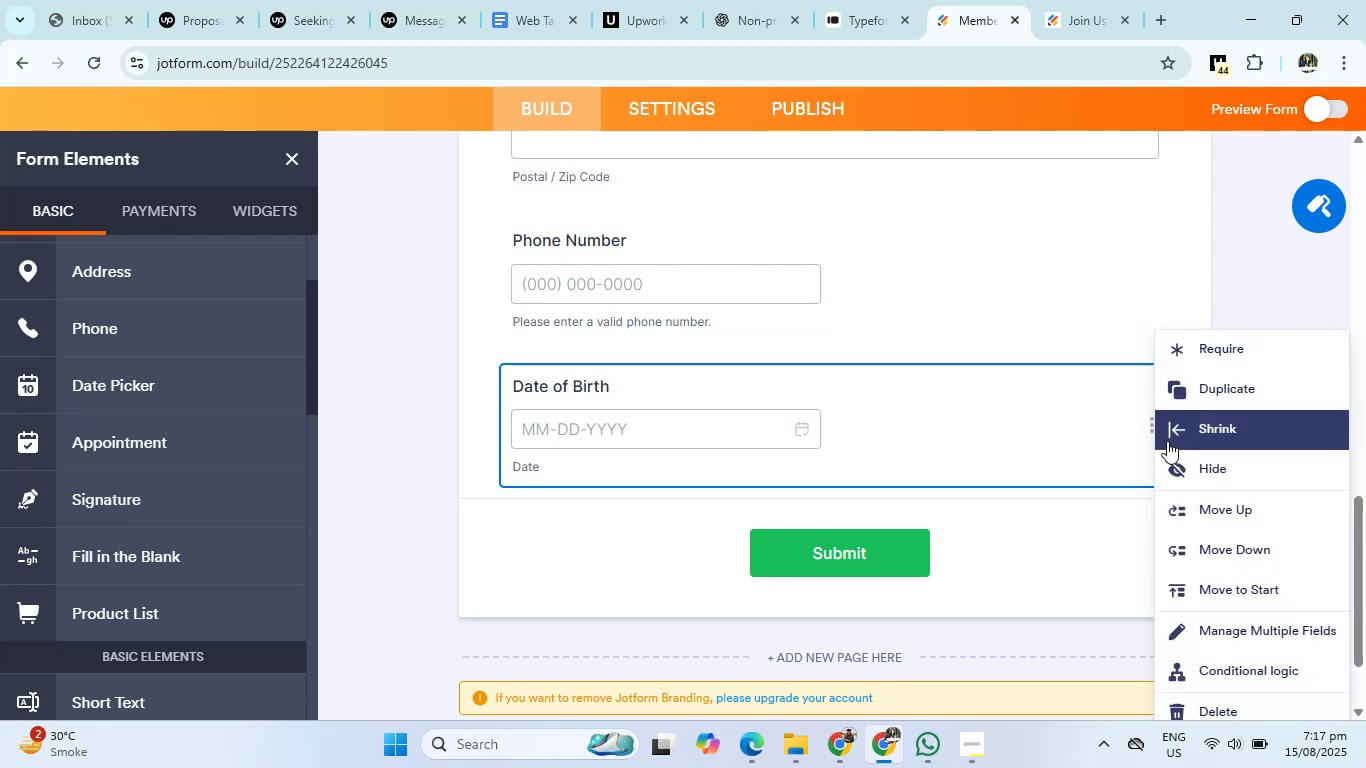 
left_click([1175, 442])
 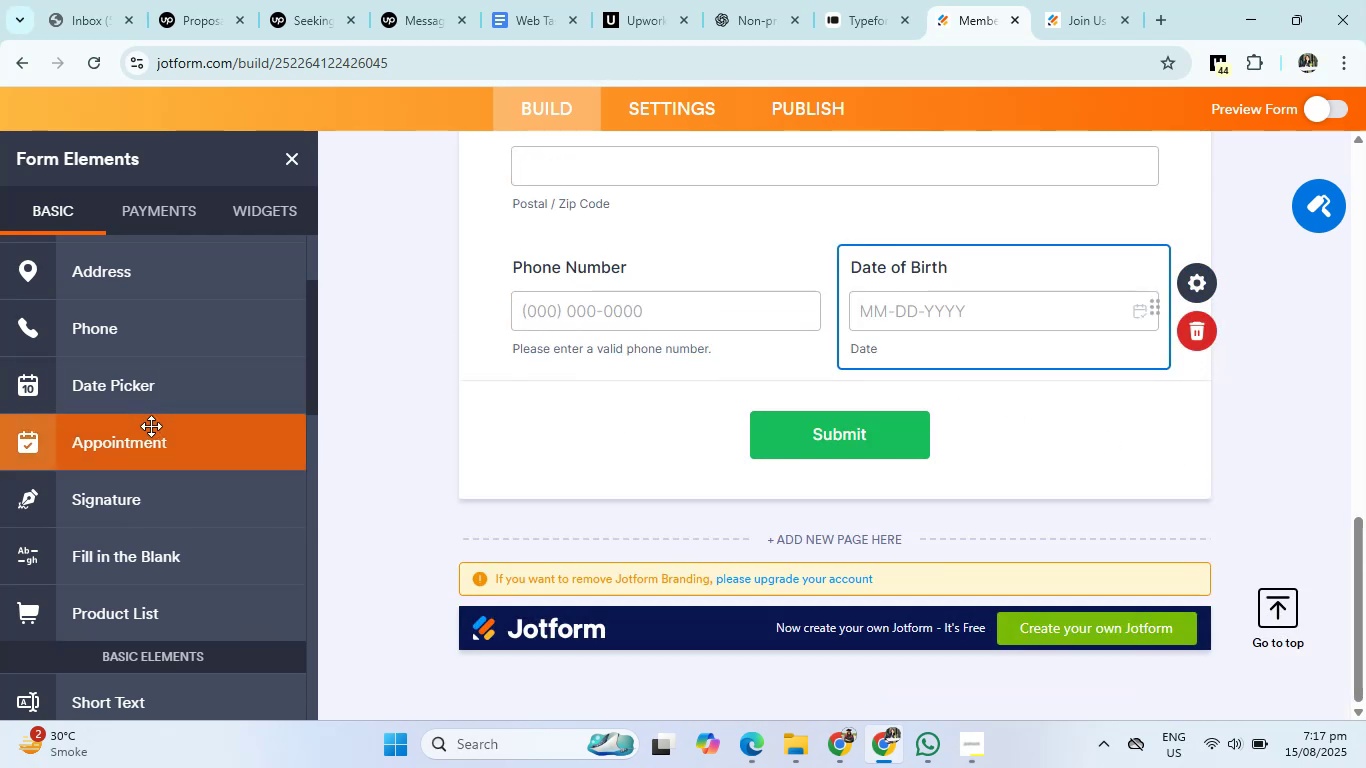 
scroll: coordinate [130, 395], scroll_direction: down, amount: 6.0
 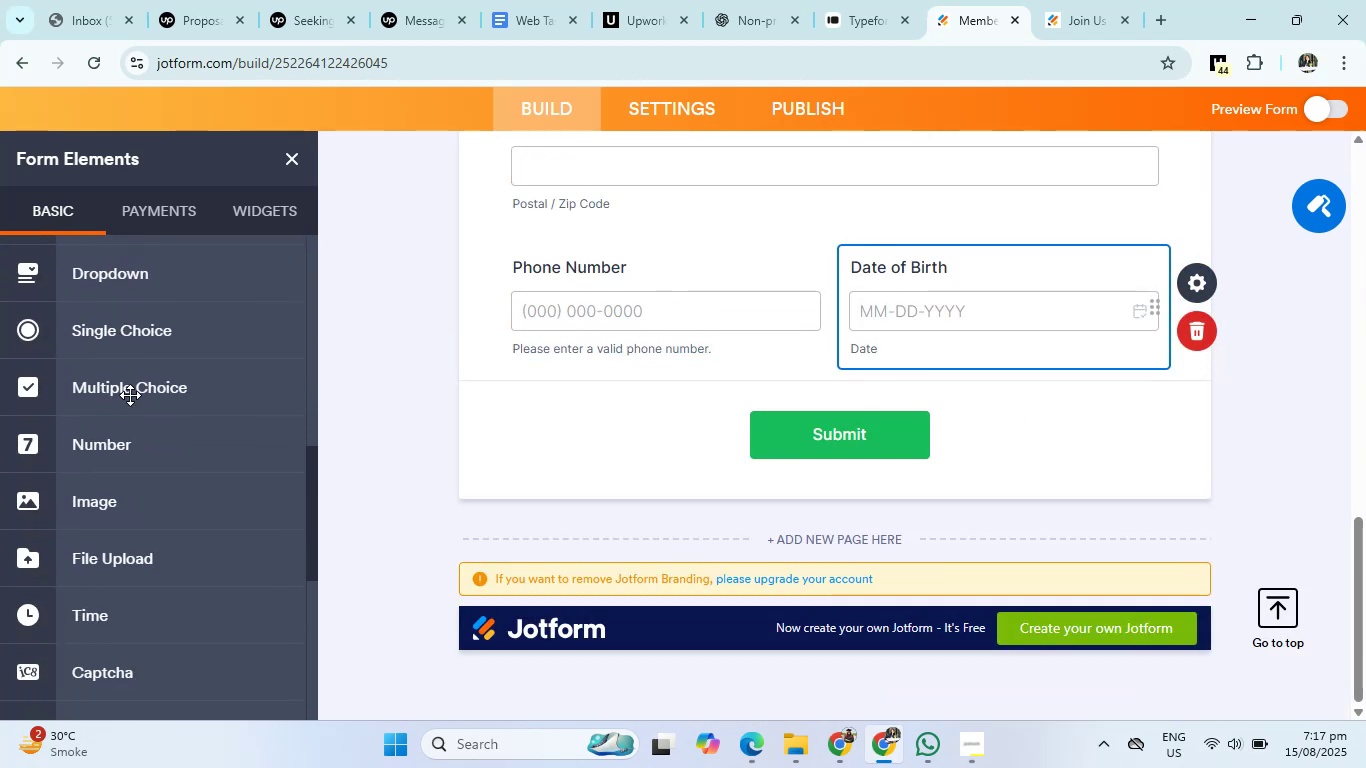 
scroll: coordinate [130, 395], scroll_direction: up, amount: 1.0
 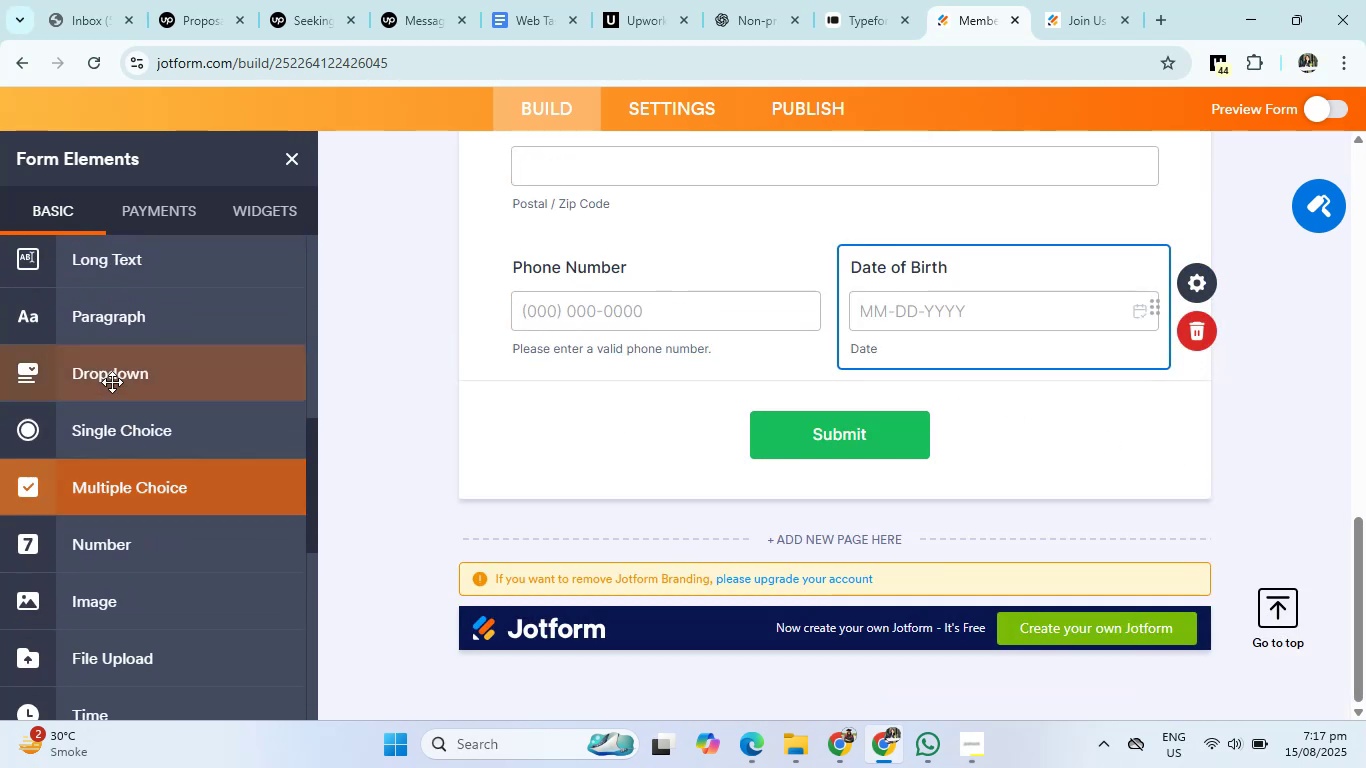 
left_click([110, 381])
 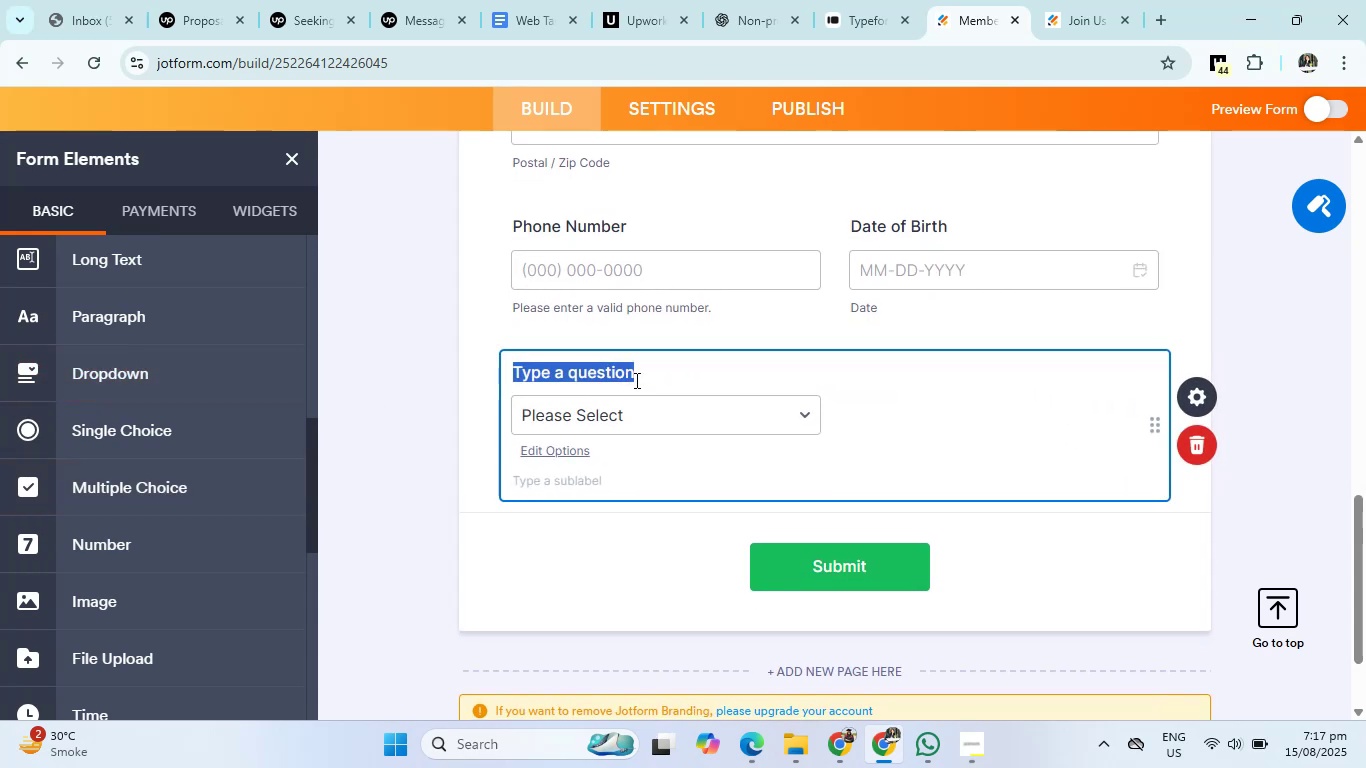 
key(Backspace)
type(Gender)
 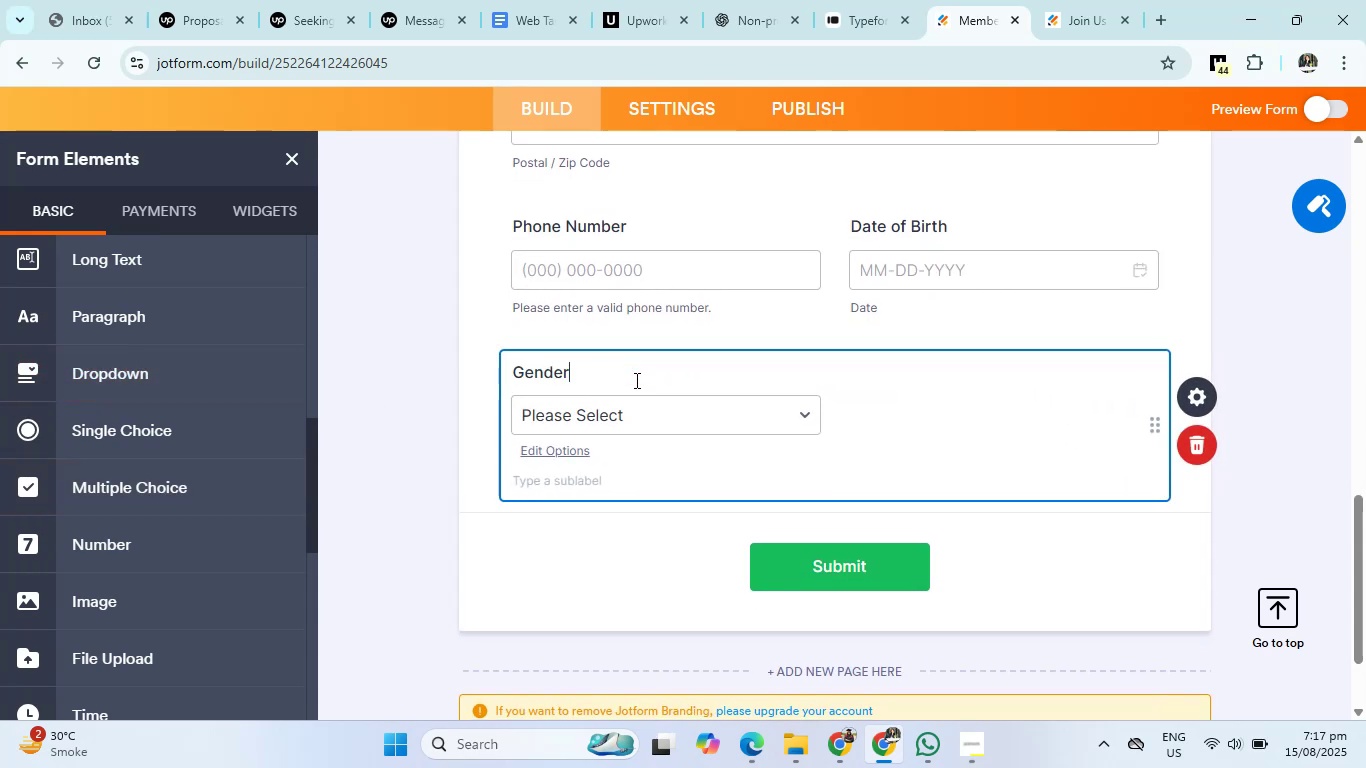 
left_click([651, 408])
 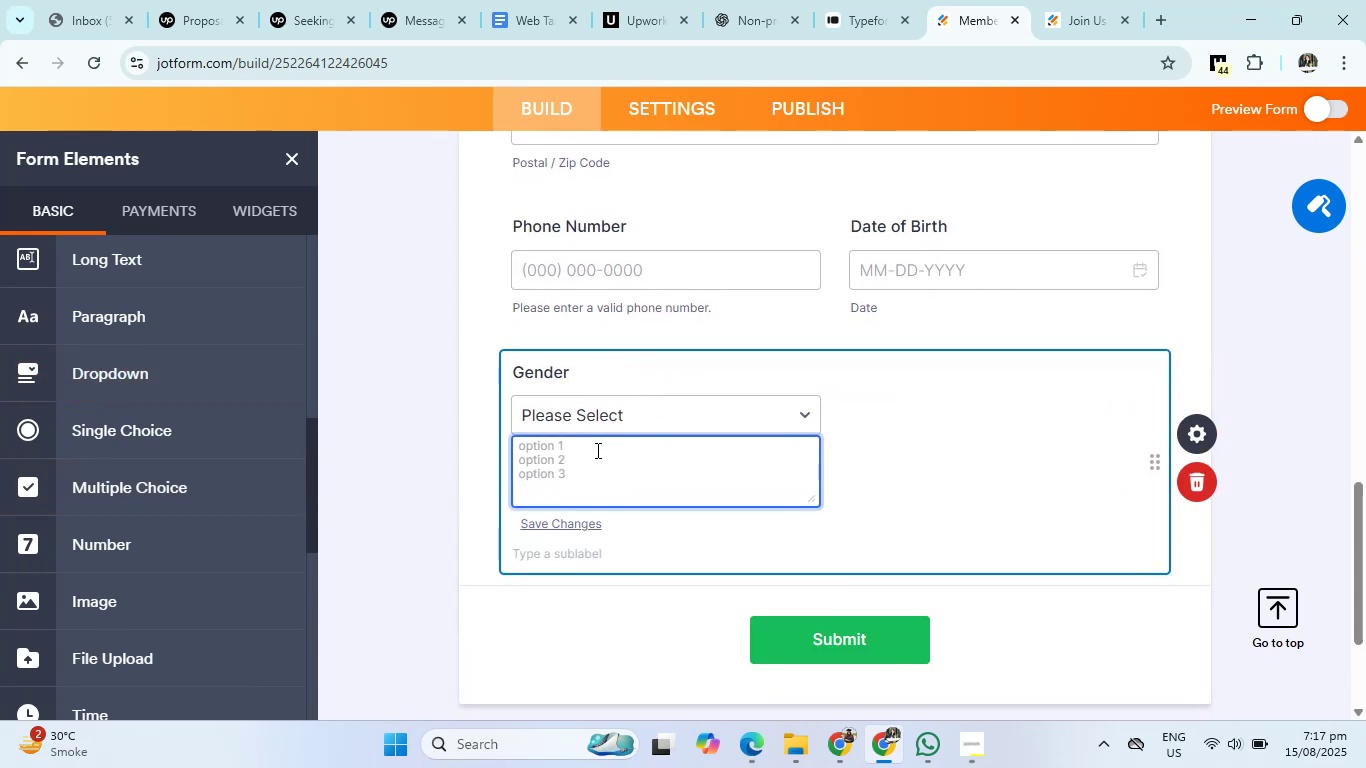 
left_click([596, 450])
 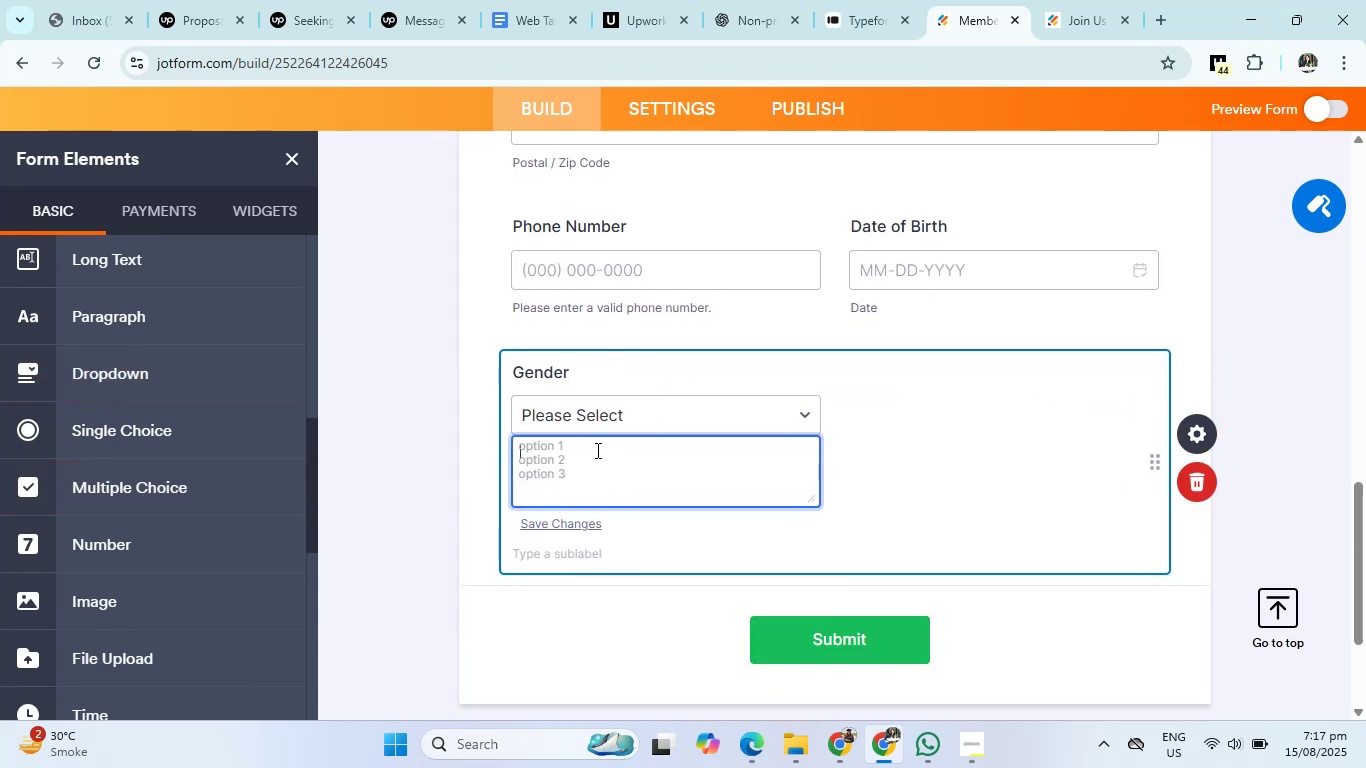 
type(Male)
 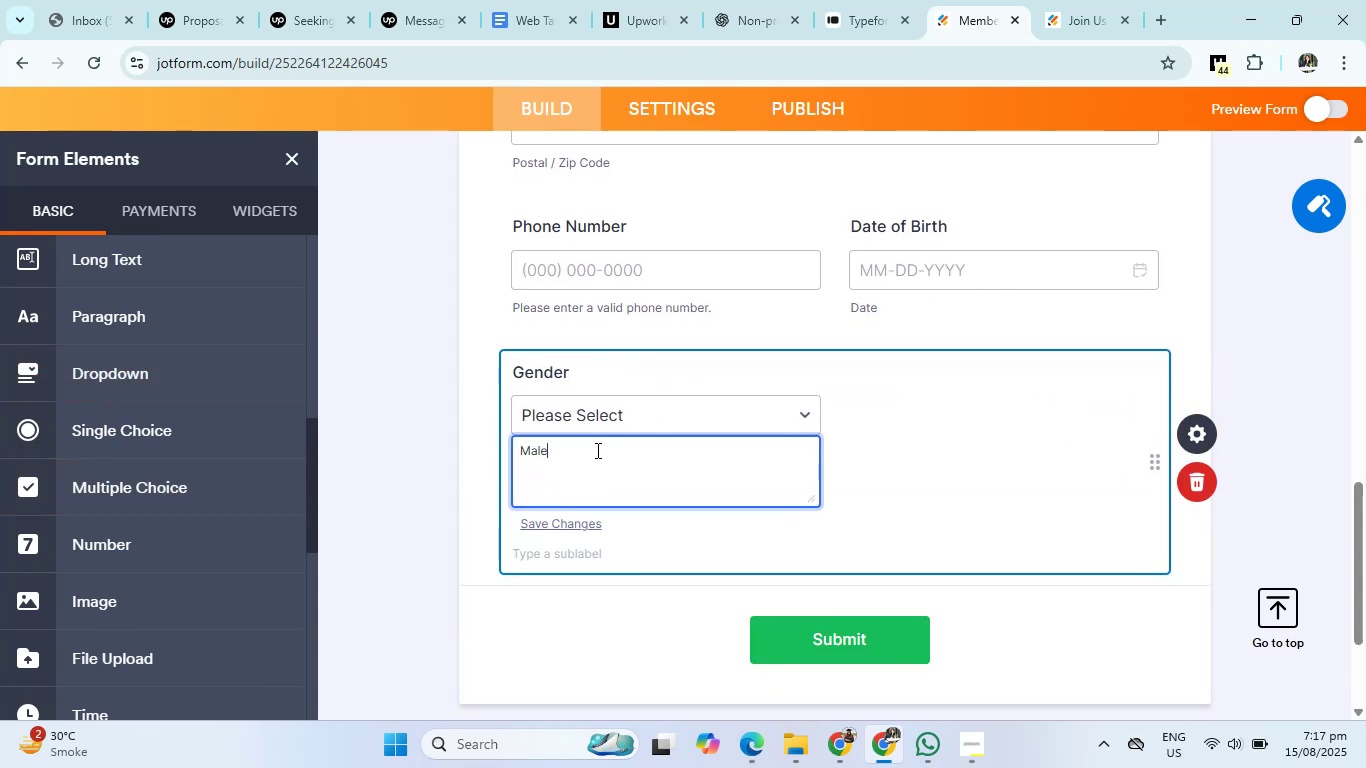 
key(Enter)
 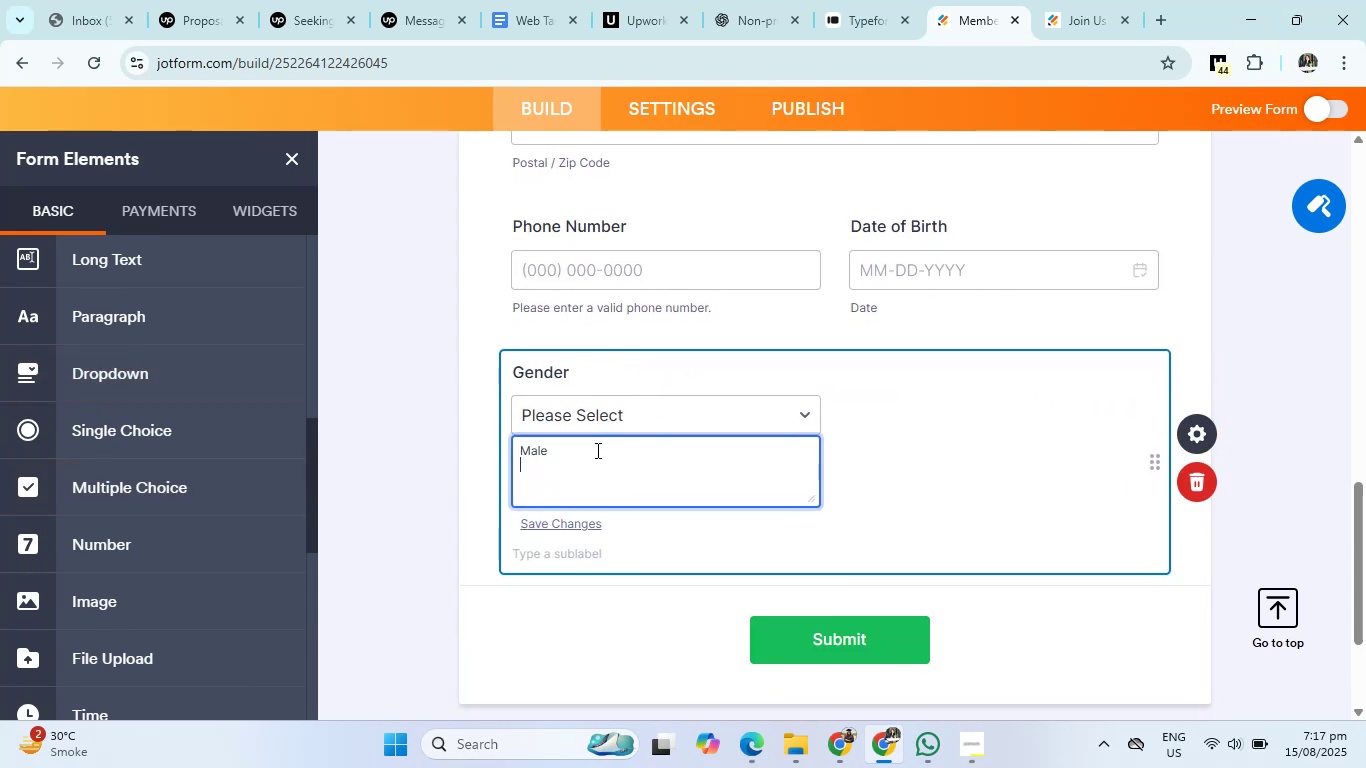 
type(Female)
 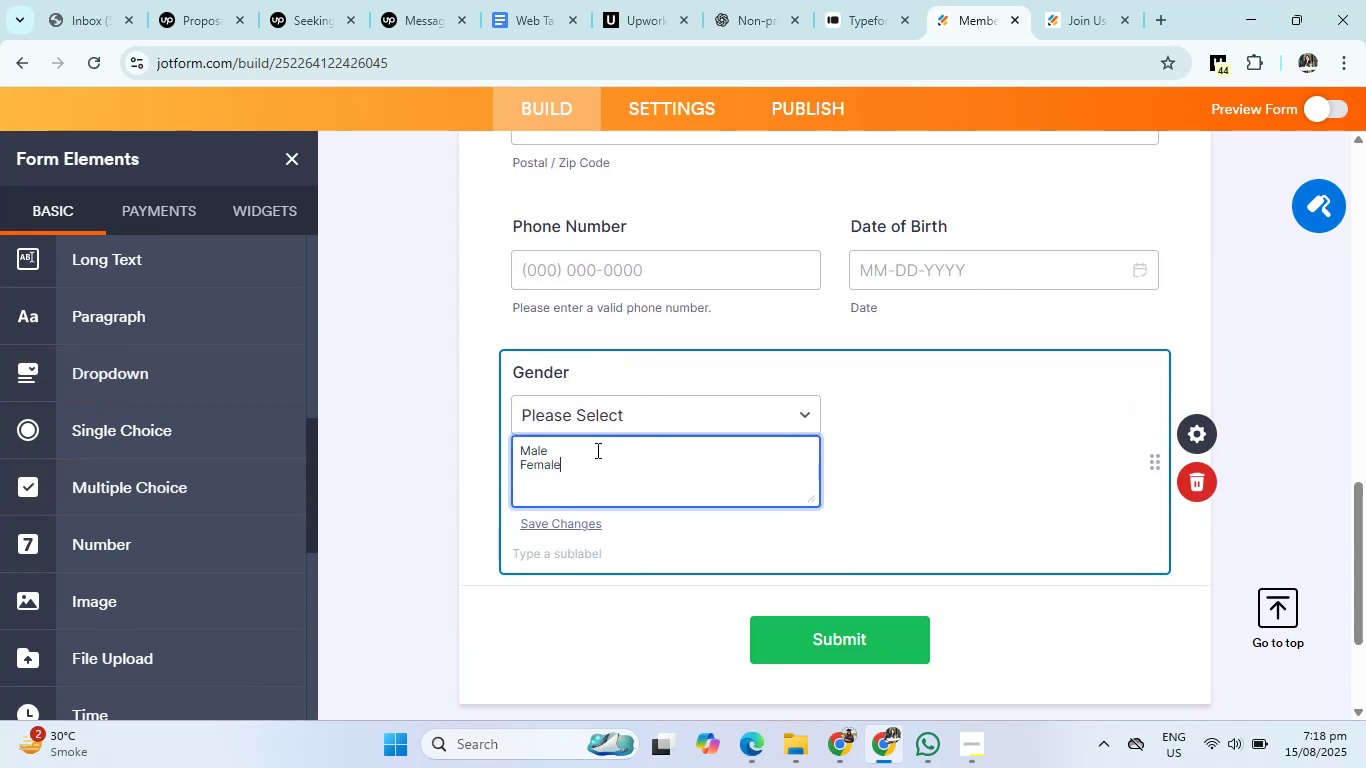 
key(Enter)
 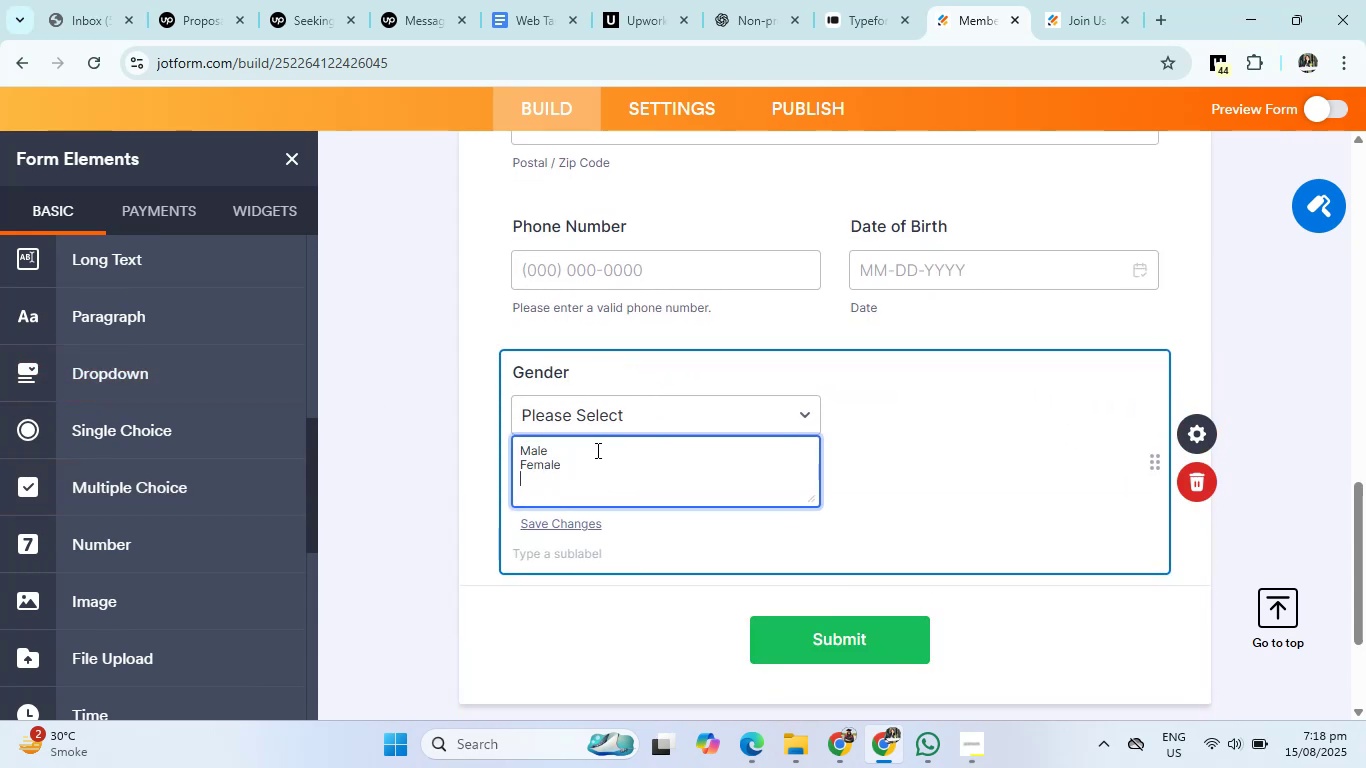 
type(Pe)
key(Backspace)
type(refer Not to Say)
 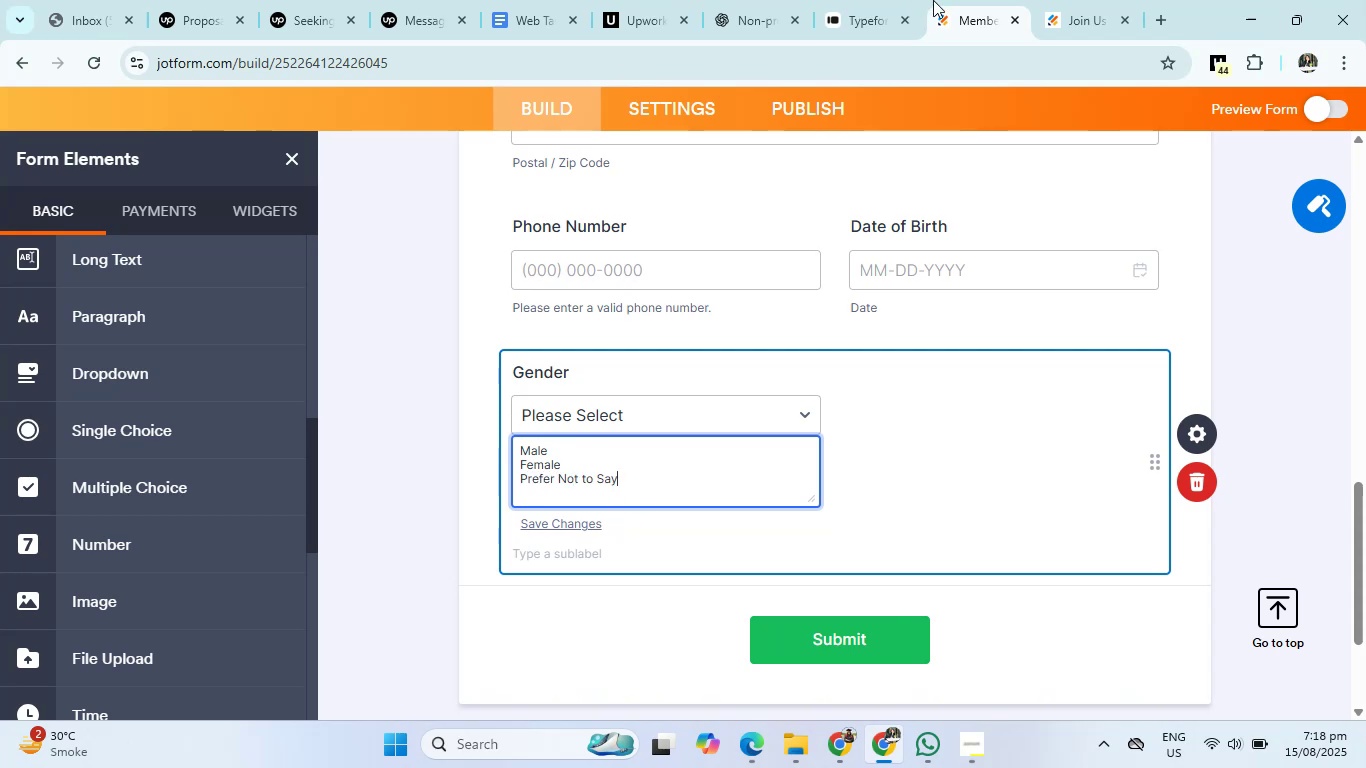 
left_click([743, 0])
 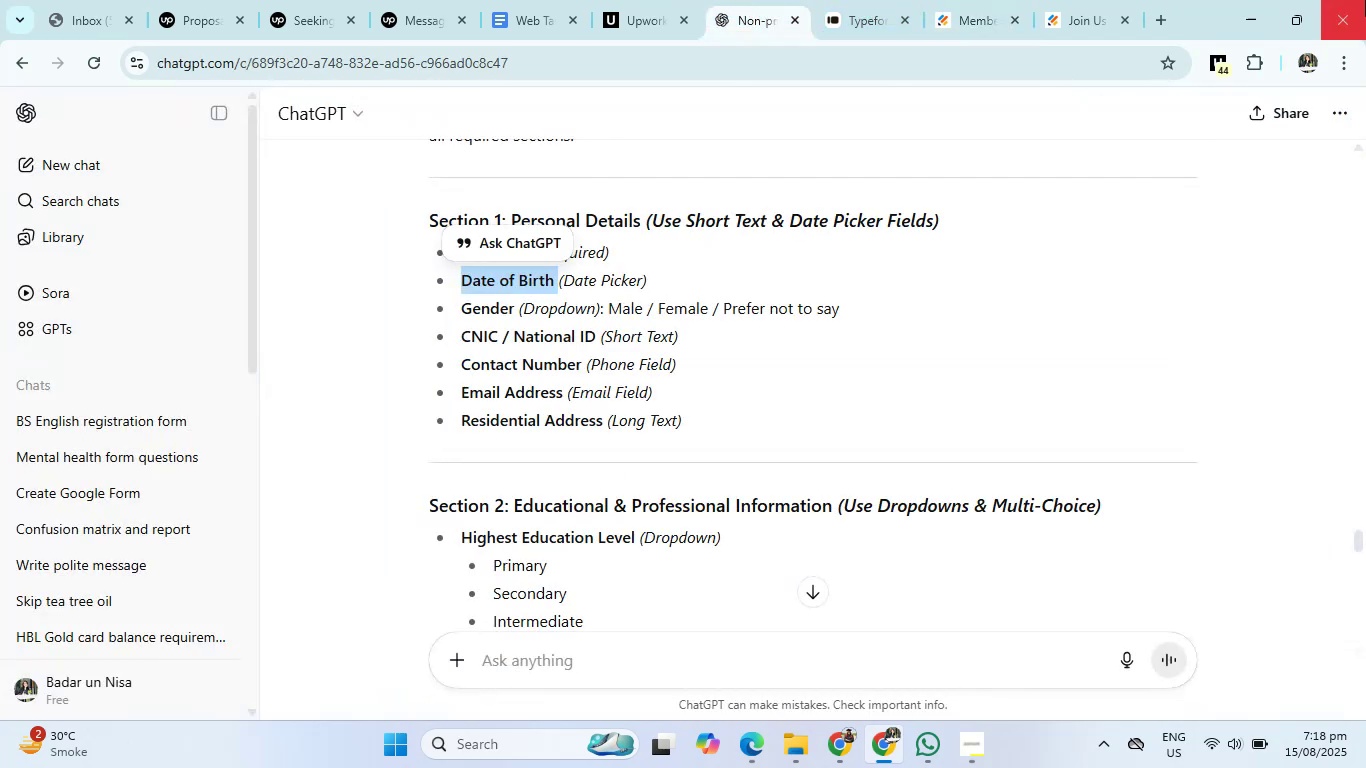 
scroll: coordinate [670, 366], scroll_direction: down, amount: 1.0
 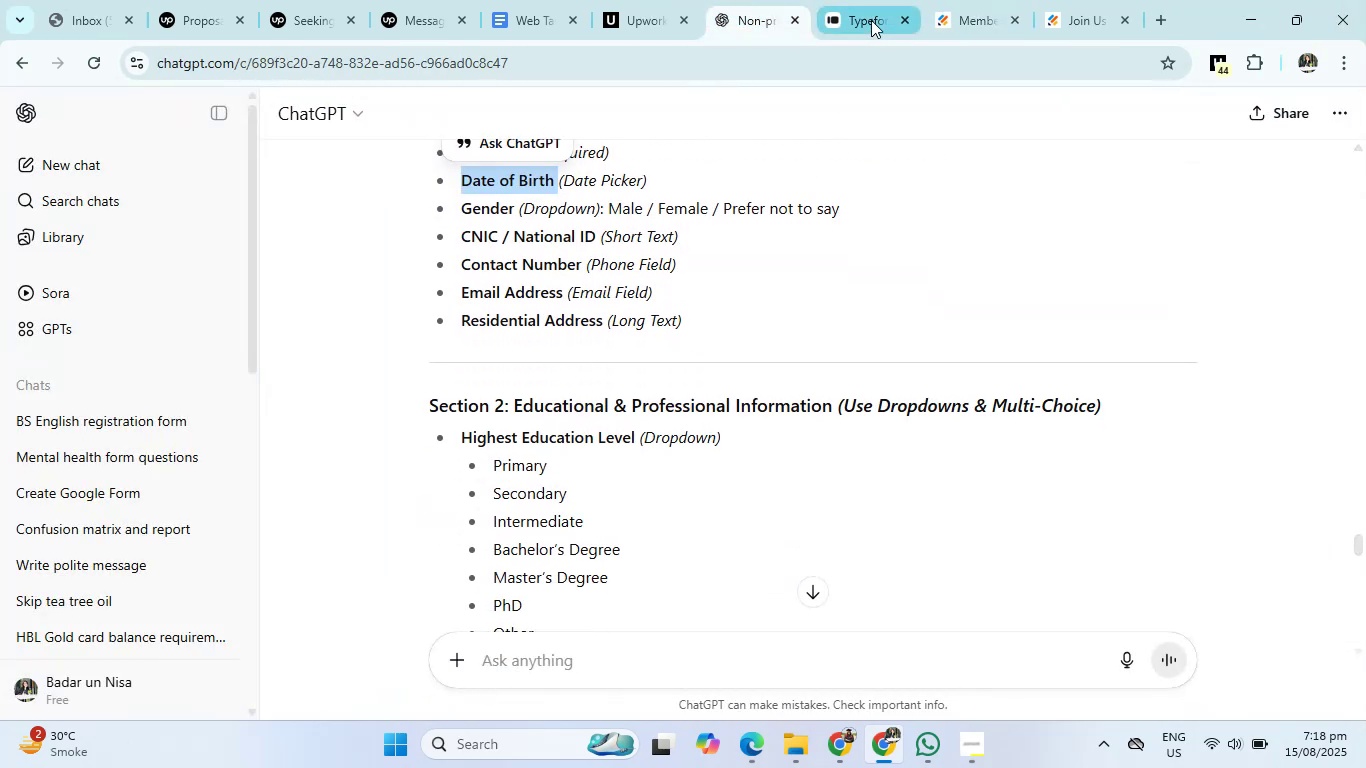 
left_click([972, 0])
 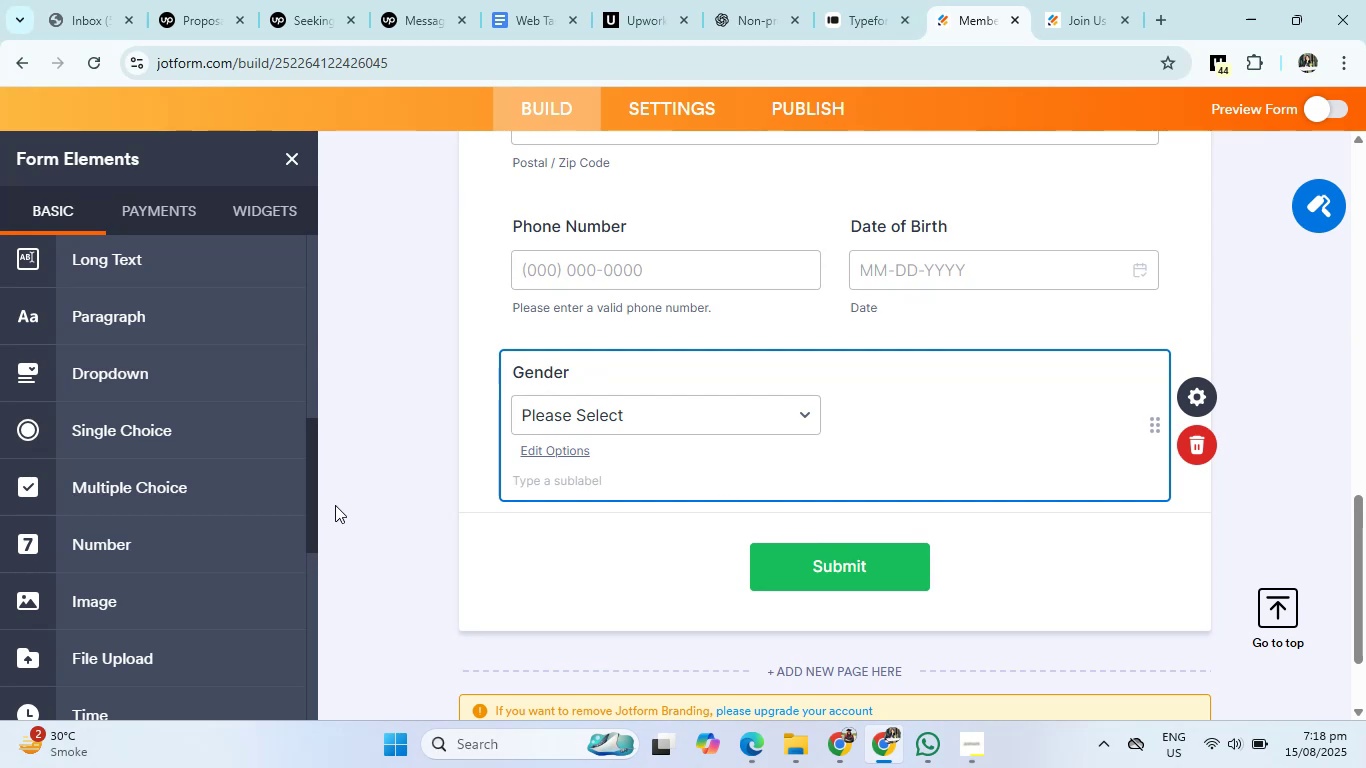 
left_click([380, 511])
 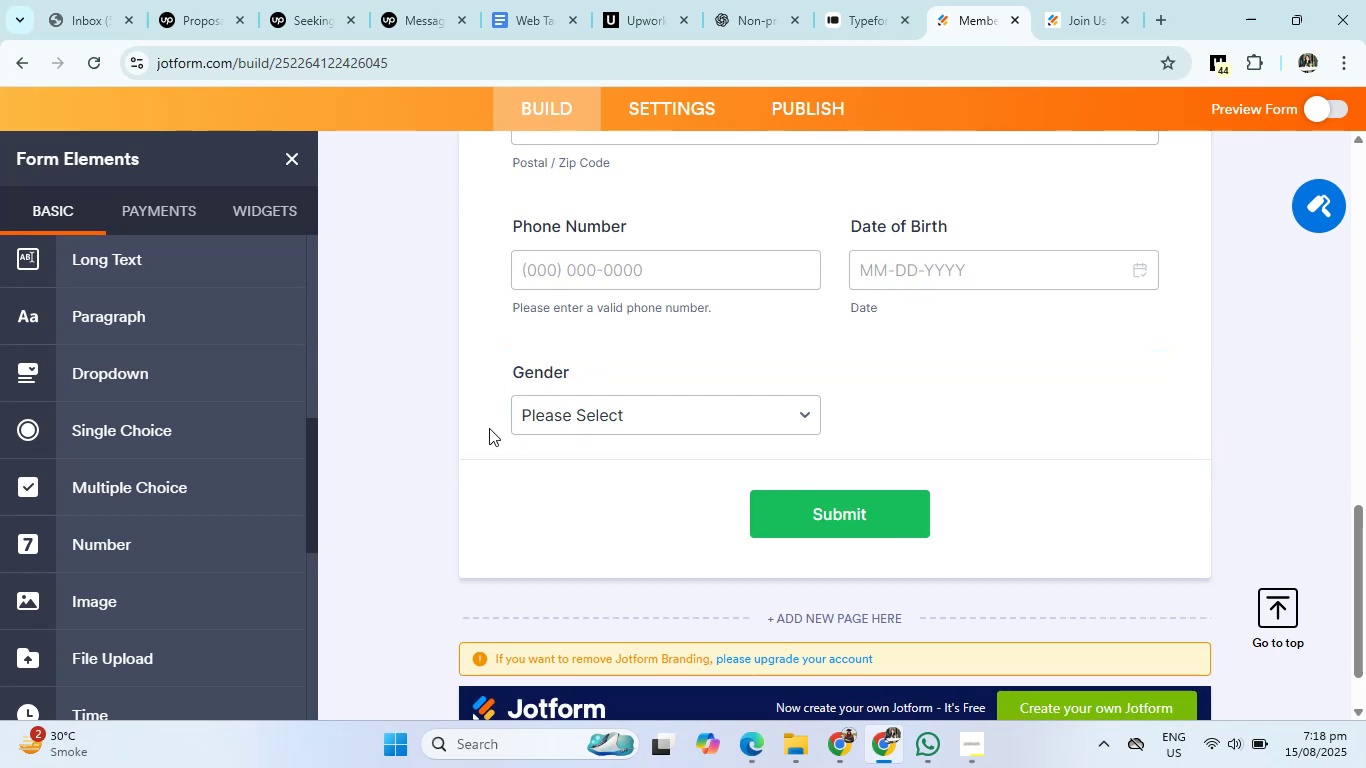 
left_click([669, 405])
 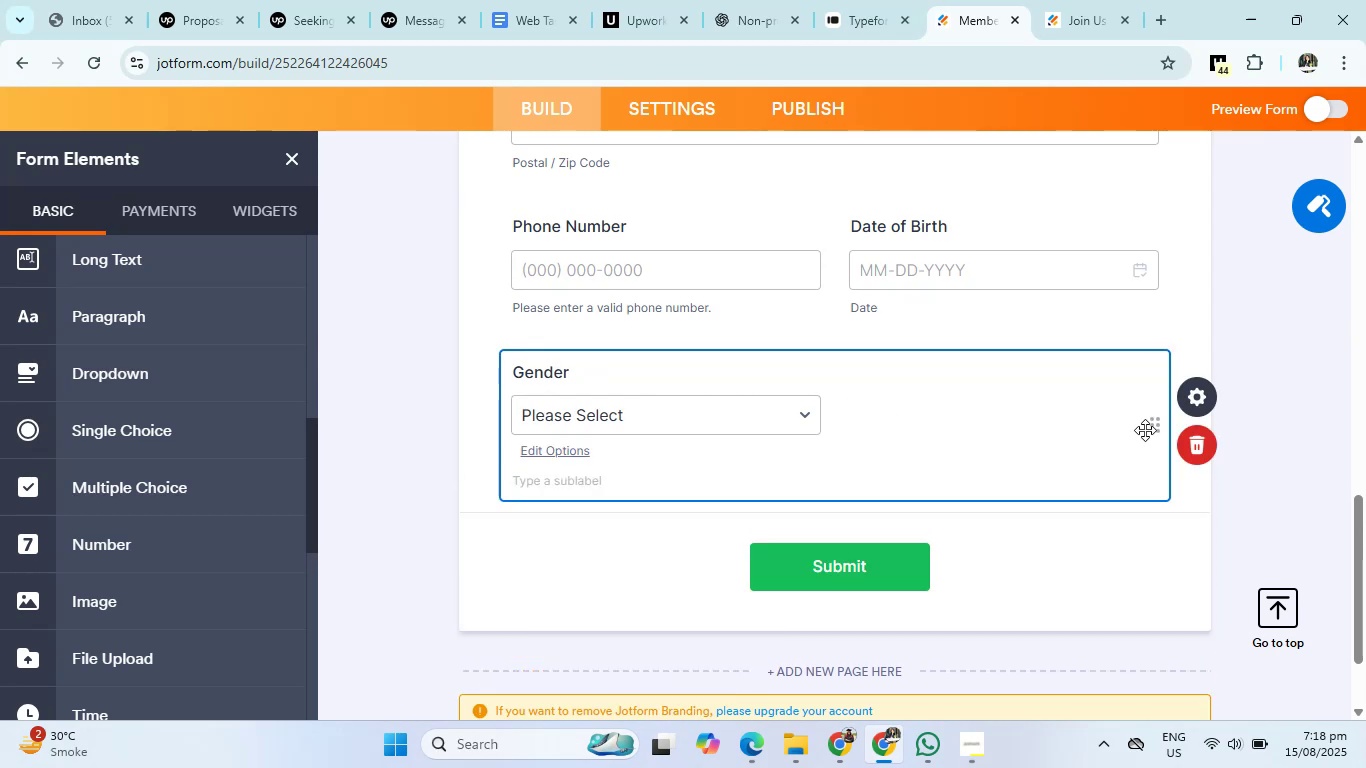 
right_click([1146, 430])
 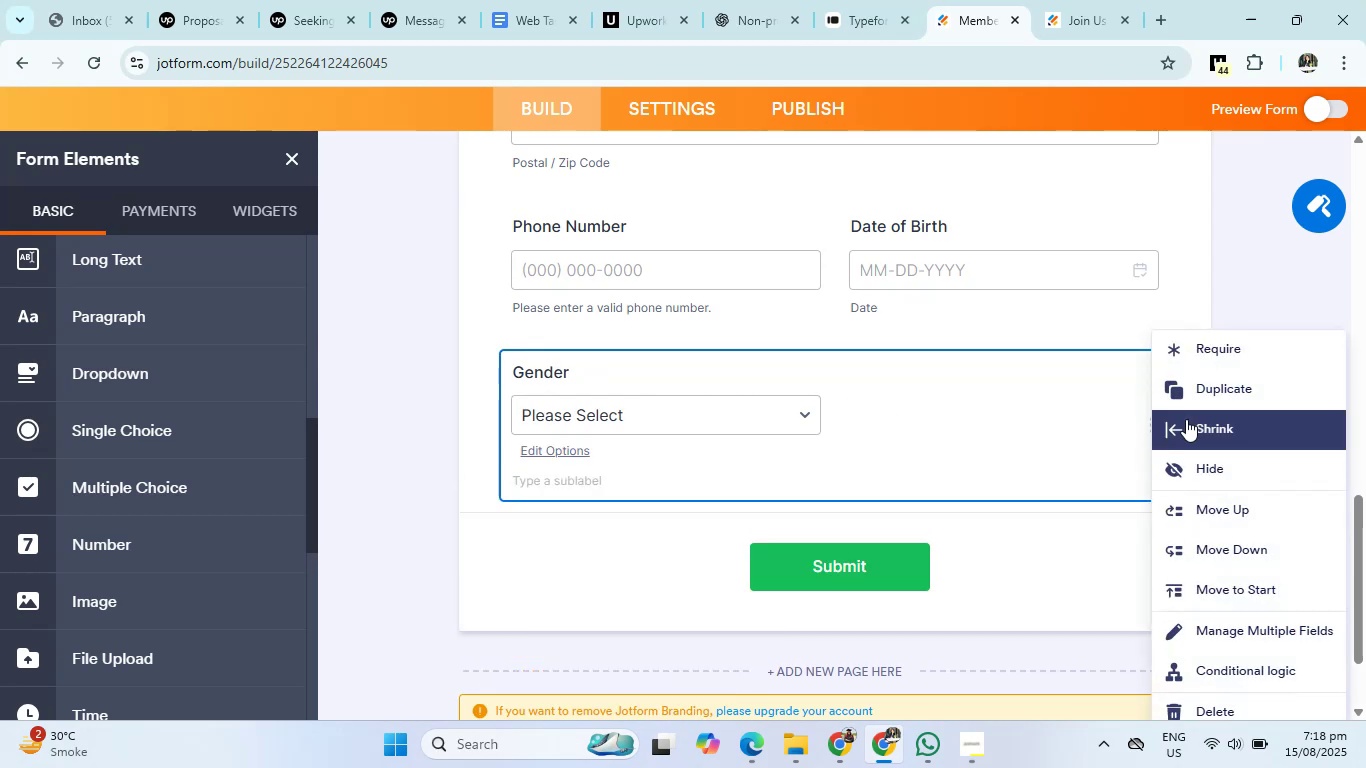 
left_click([1188, 416])
 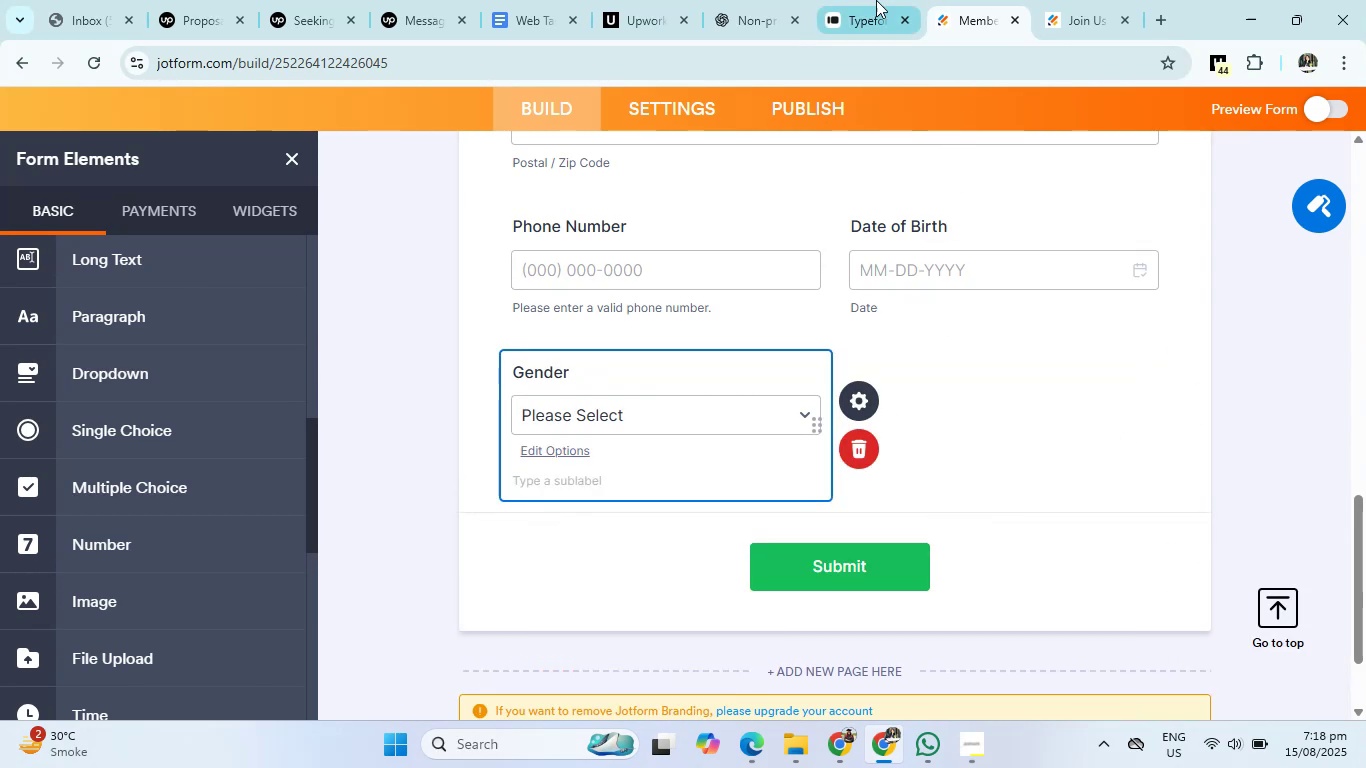 
left_click([761, 0])
 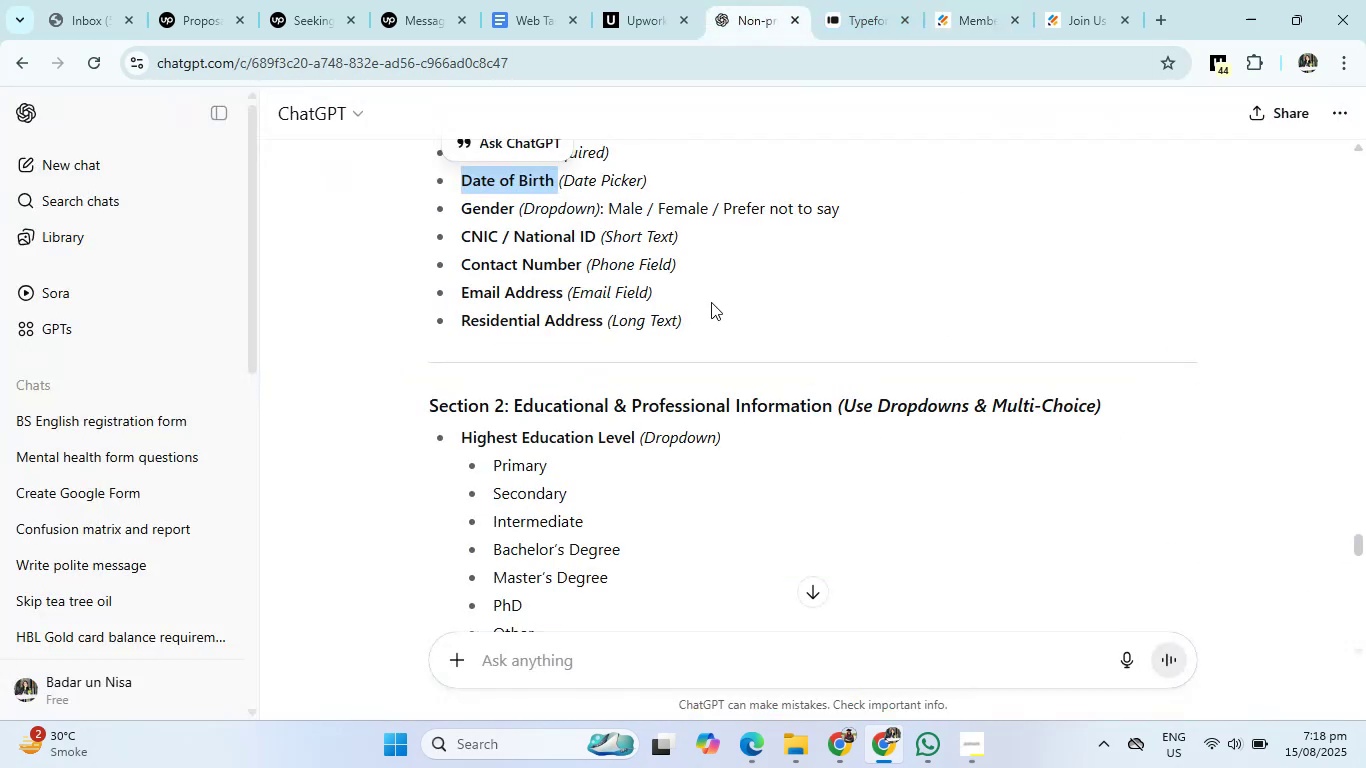 
scroll: coordinate [665, 383], scroll_direction: down, amount: 1.0
 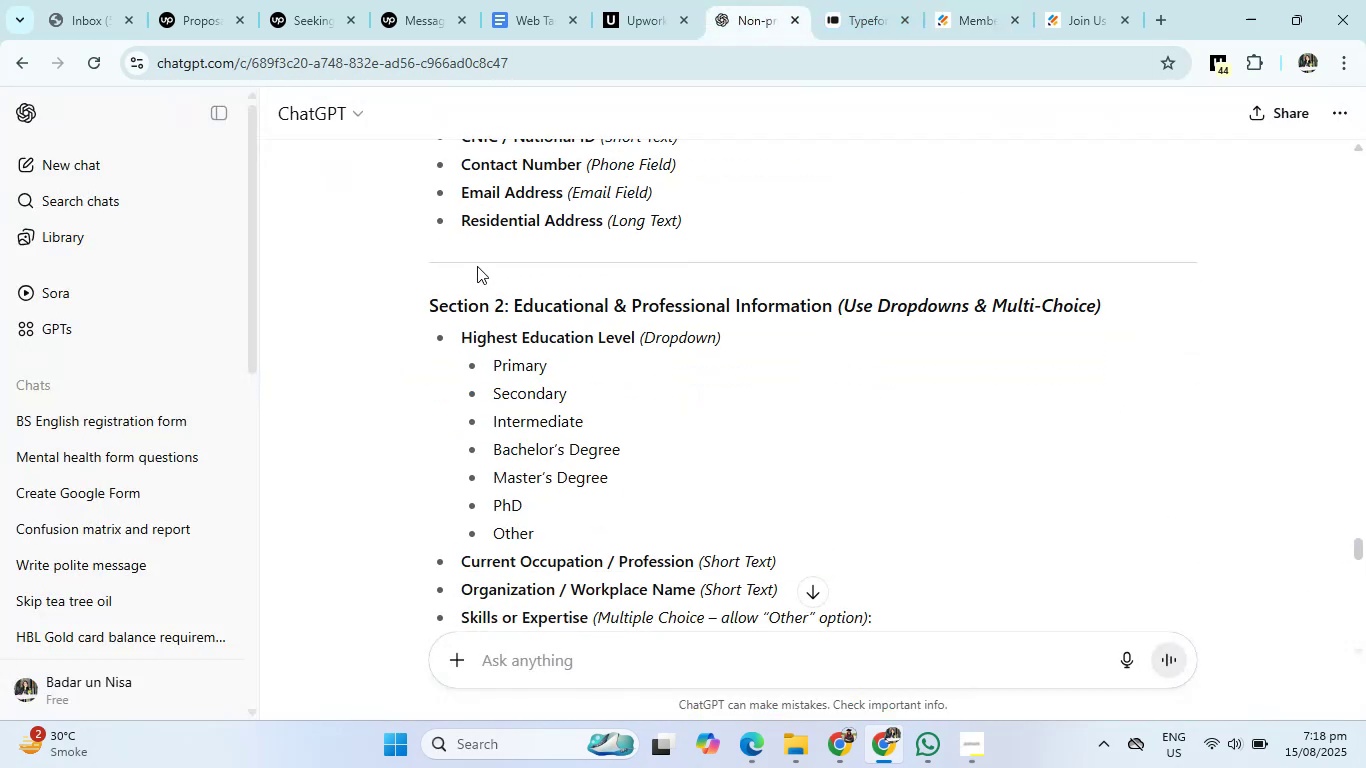 
left_click_drag(start_coordinate=[455, 226], to_coordinate=[607, 228])
 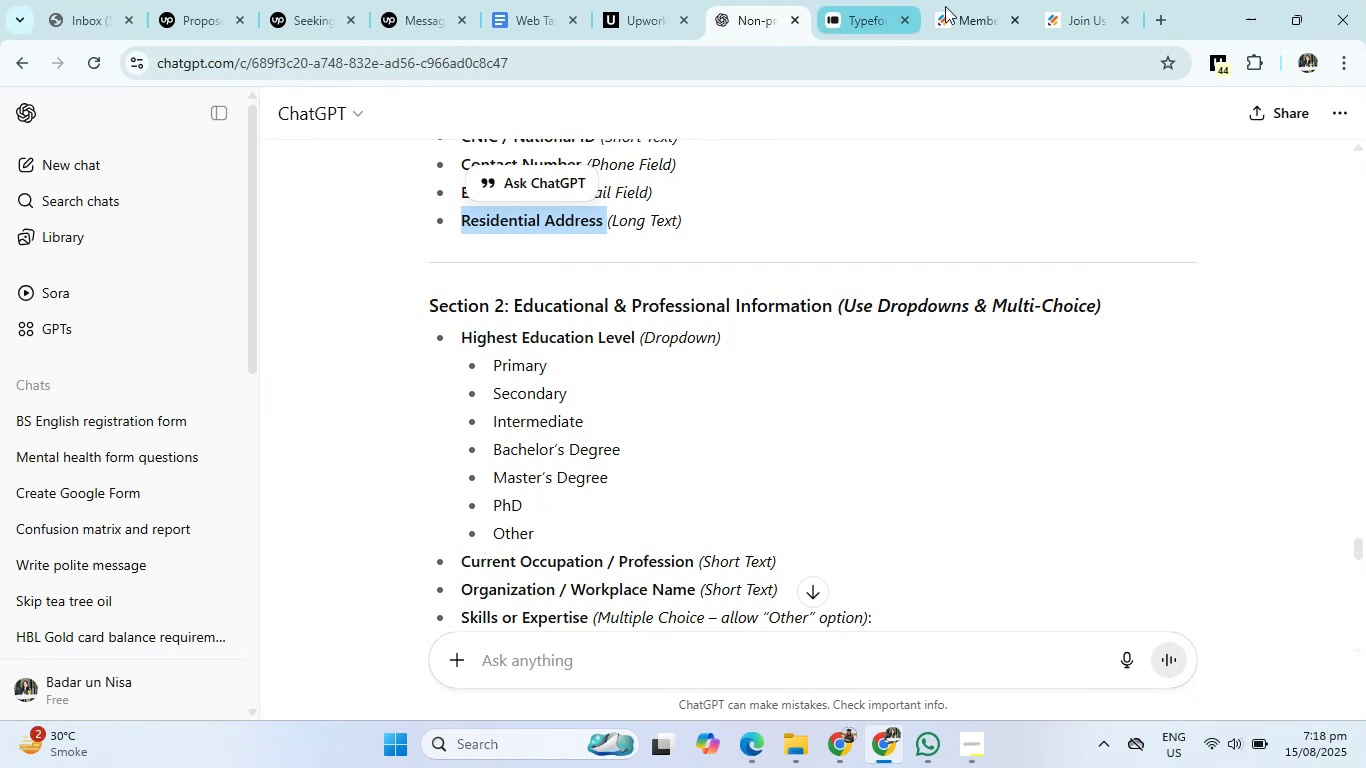 
left_click([953, 3])
 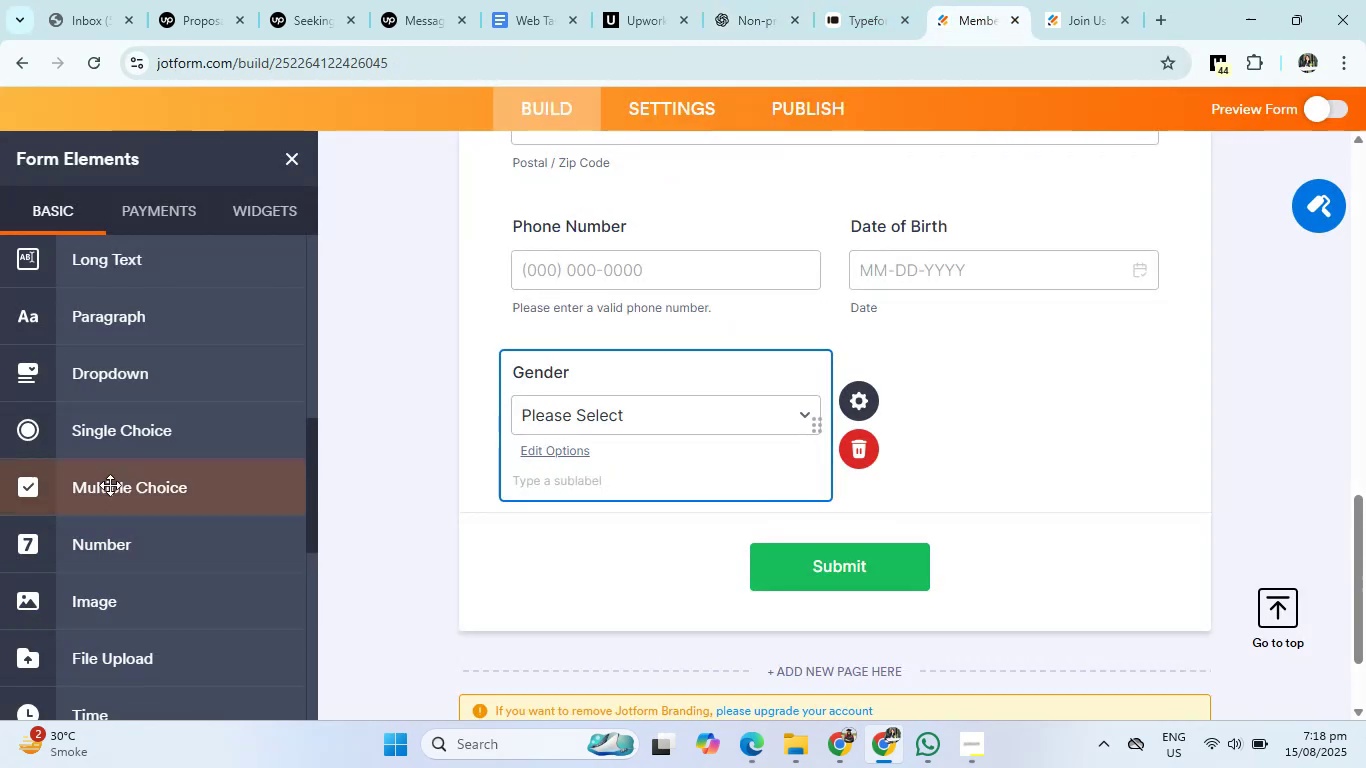 
scroll: coordinate [116, 478], scroll_direction: up, amount: 1.0
 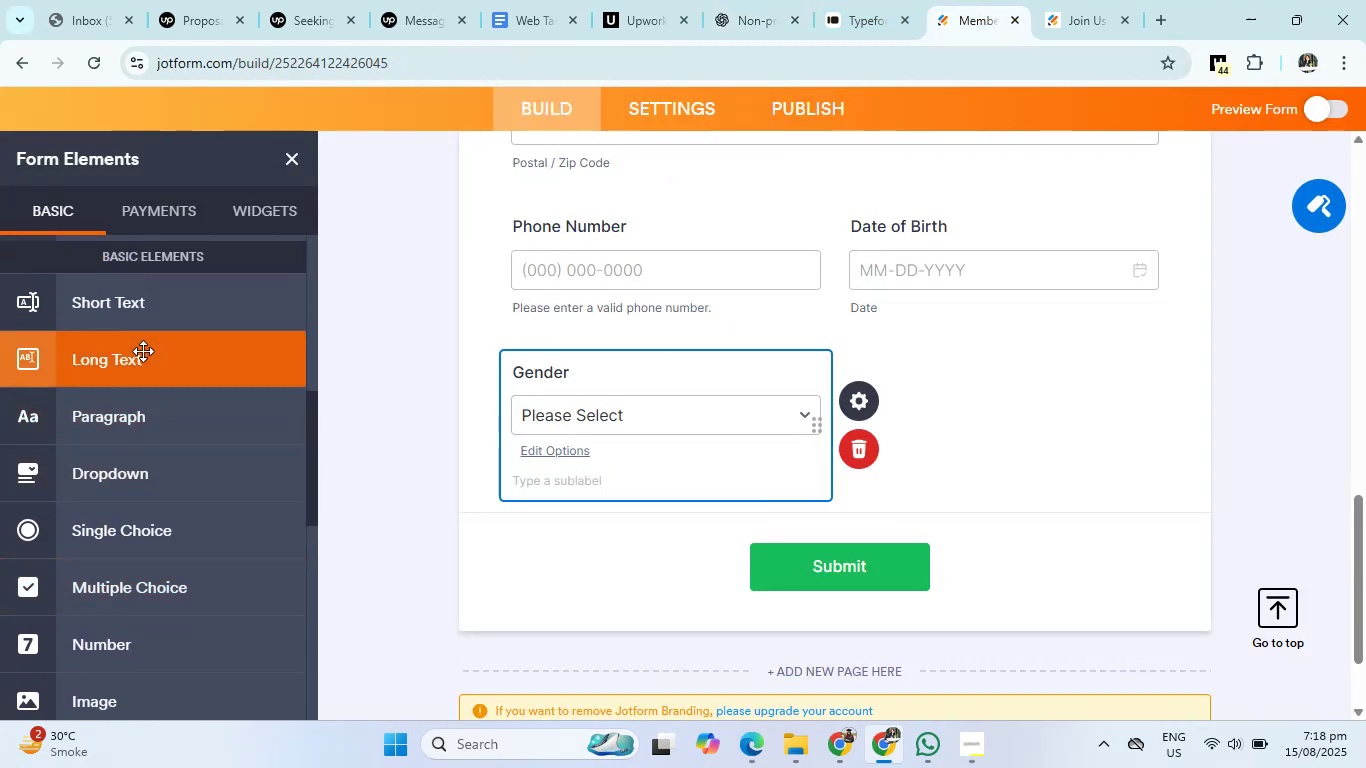 
left_click([143, 355])
 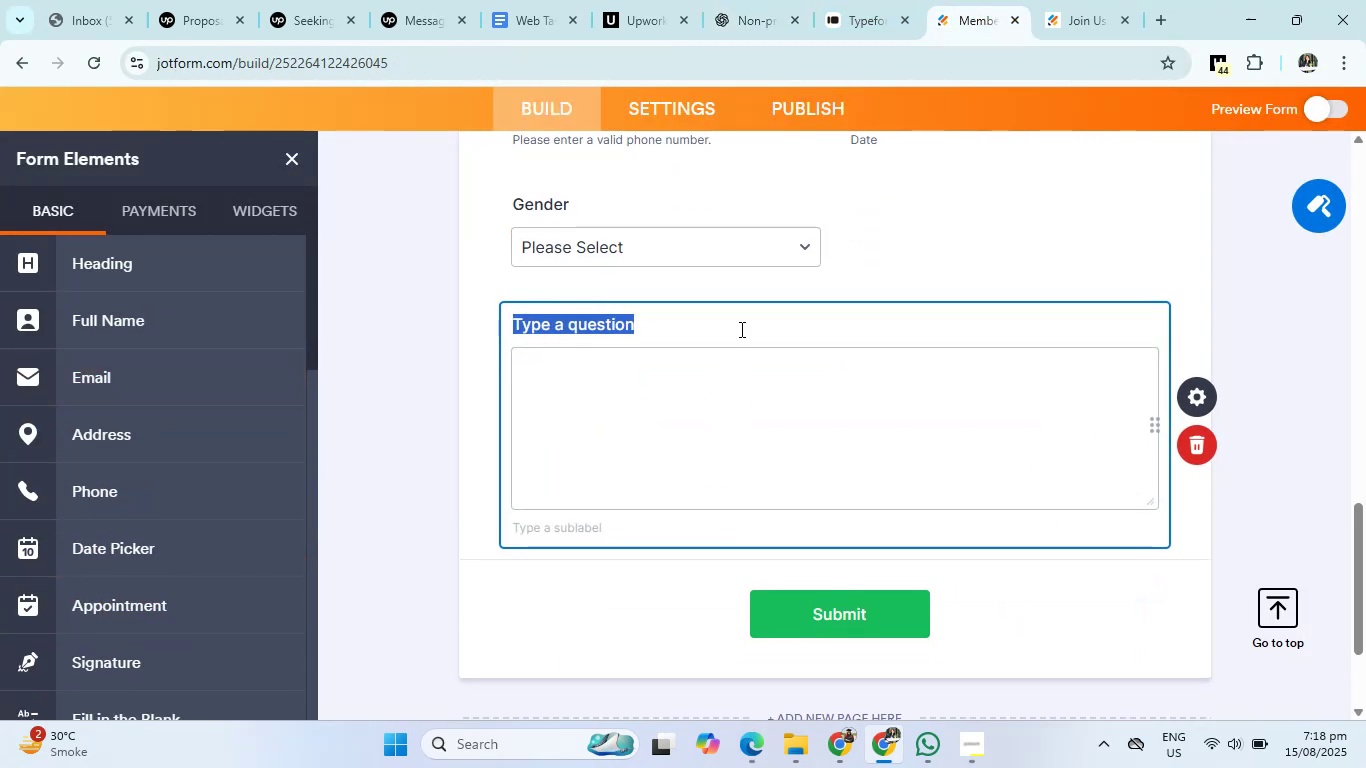 
key(Backspace)
type(Residential Area Adress)
 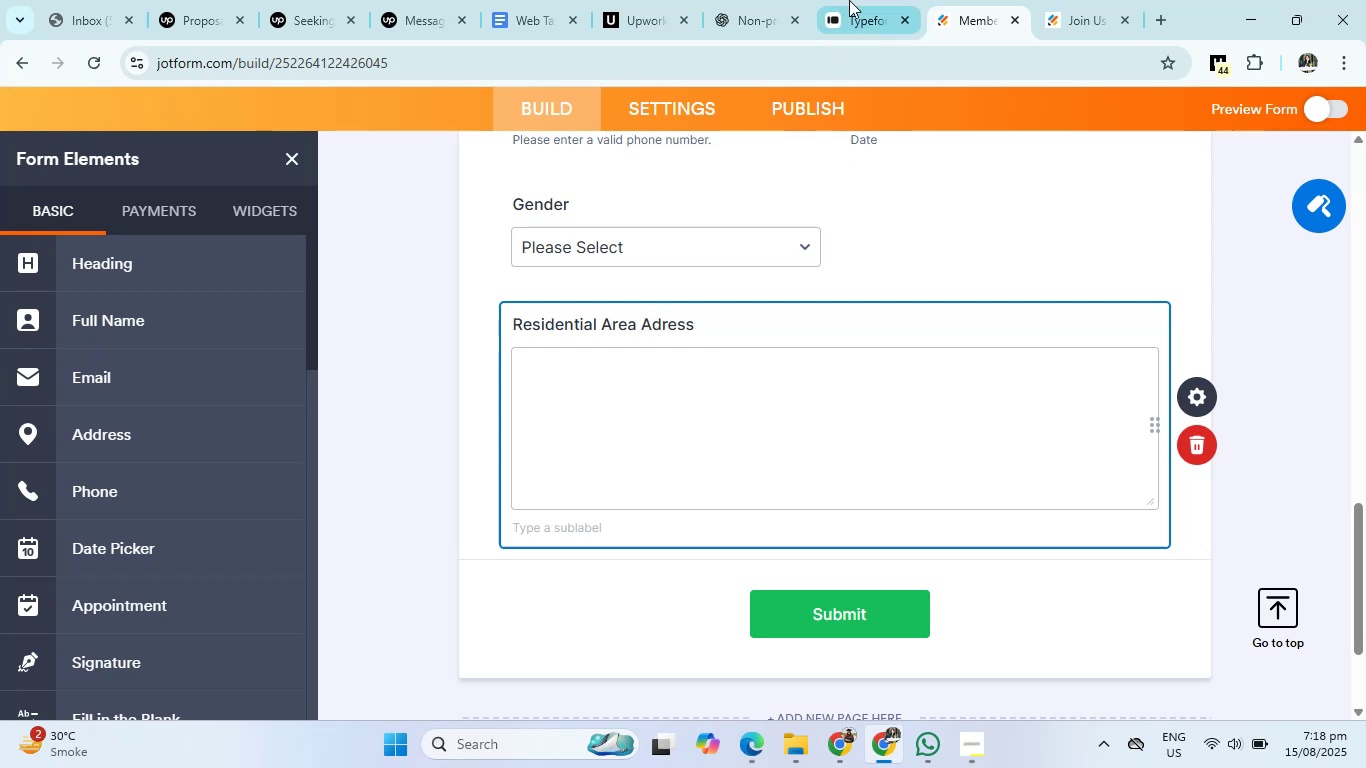 
left_click([748, 0])
 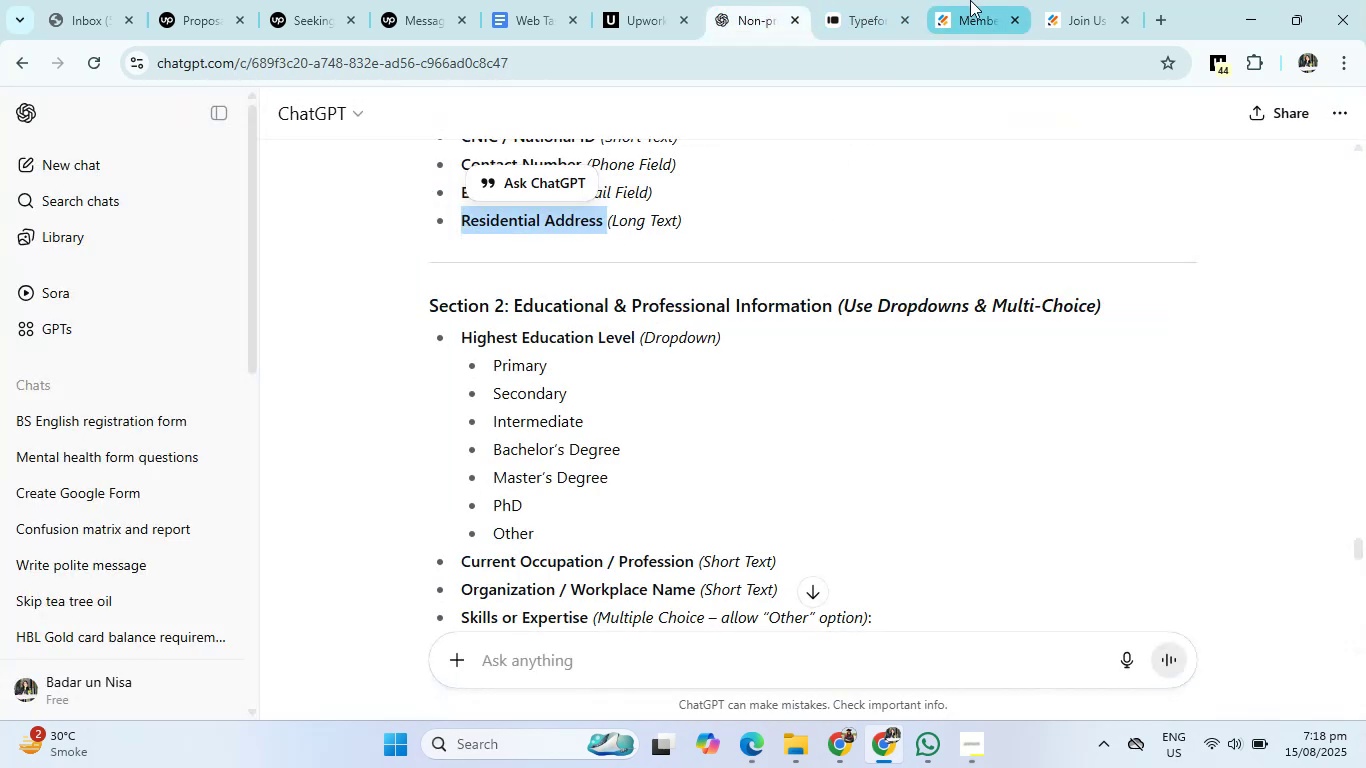 
left_click([976, 0])
 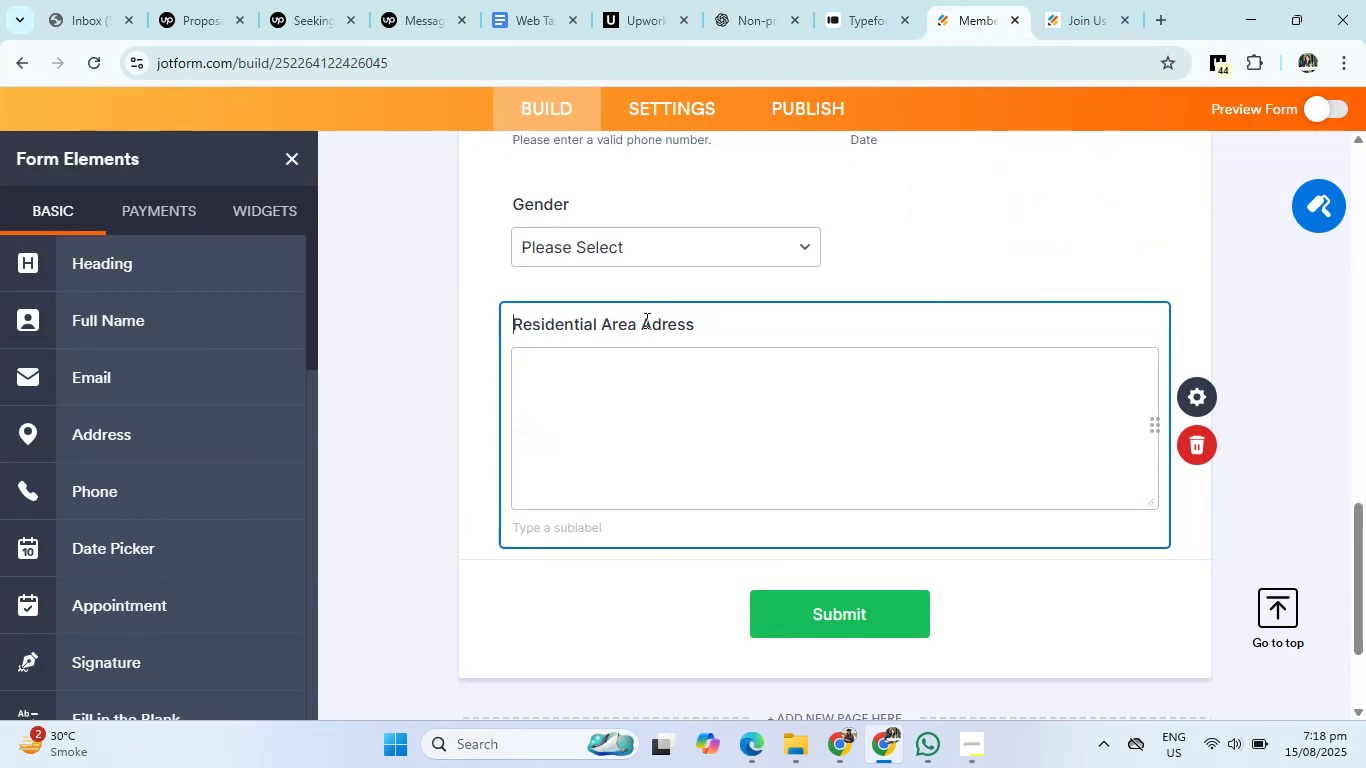 
left_click([652, 322])
 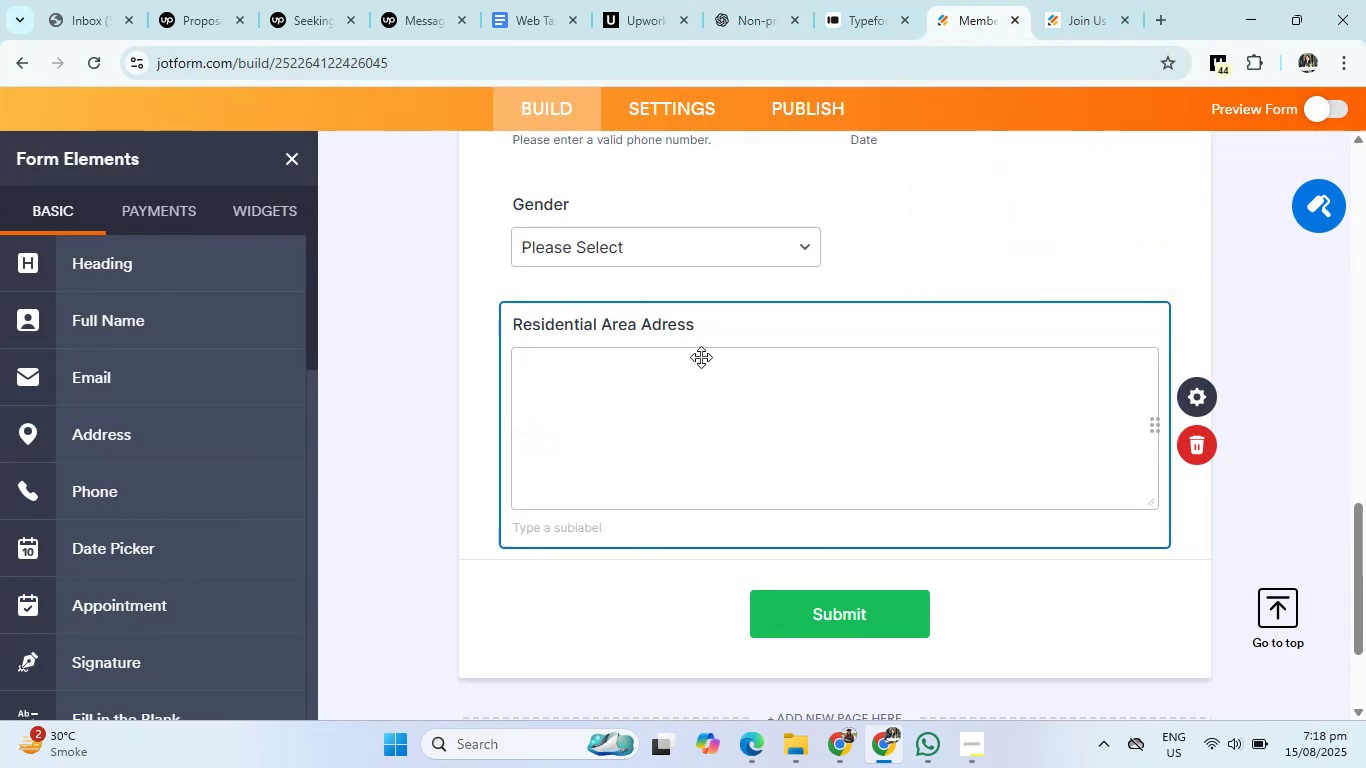 
key(D)
 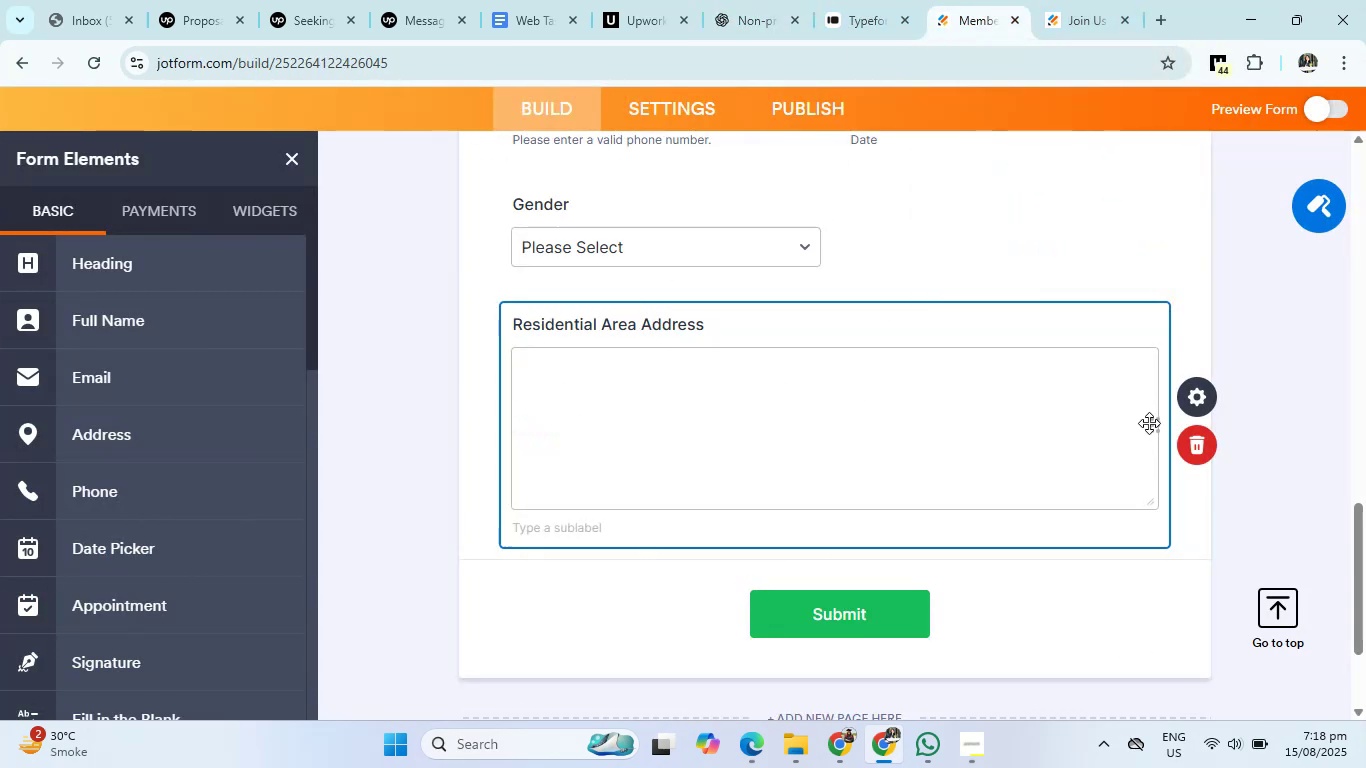 
right_click([1151, 425])
 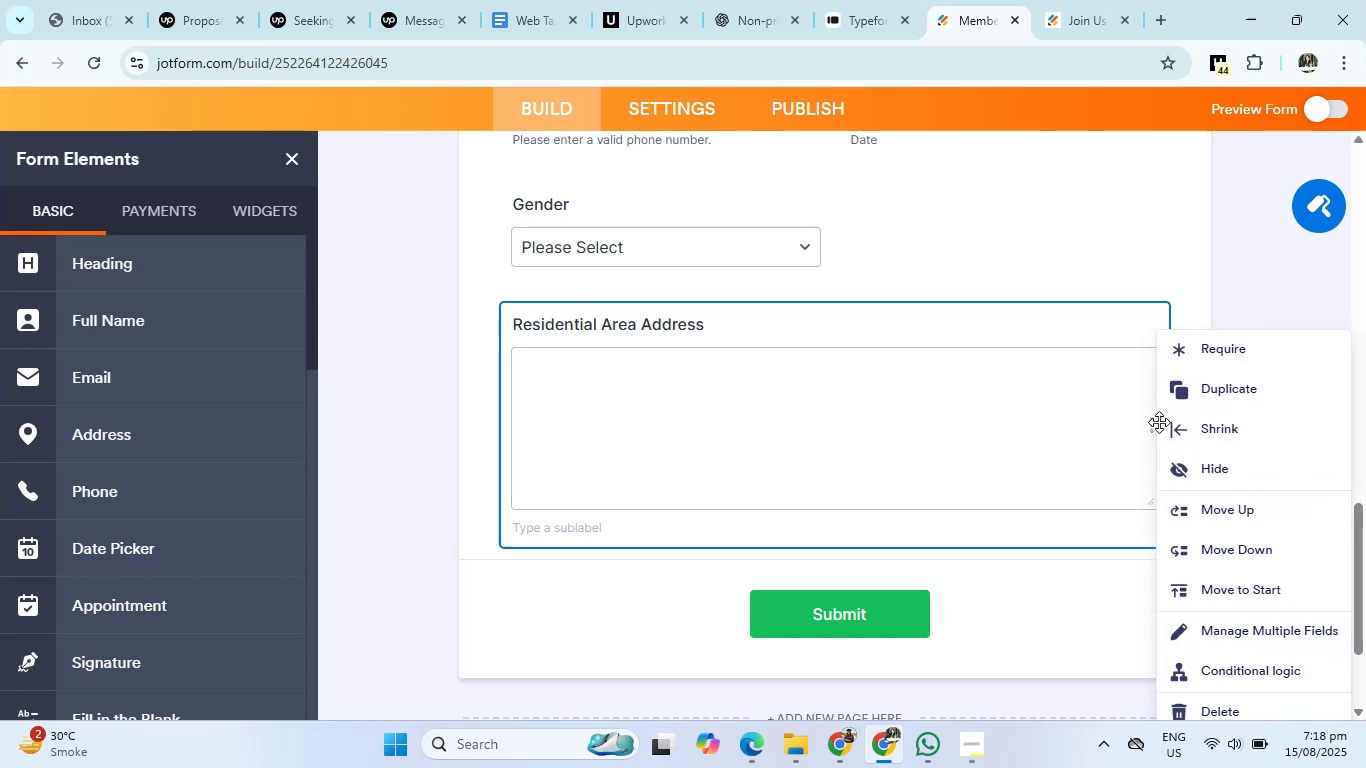 
left_click([1171, 419])
 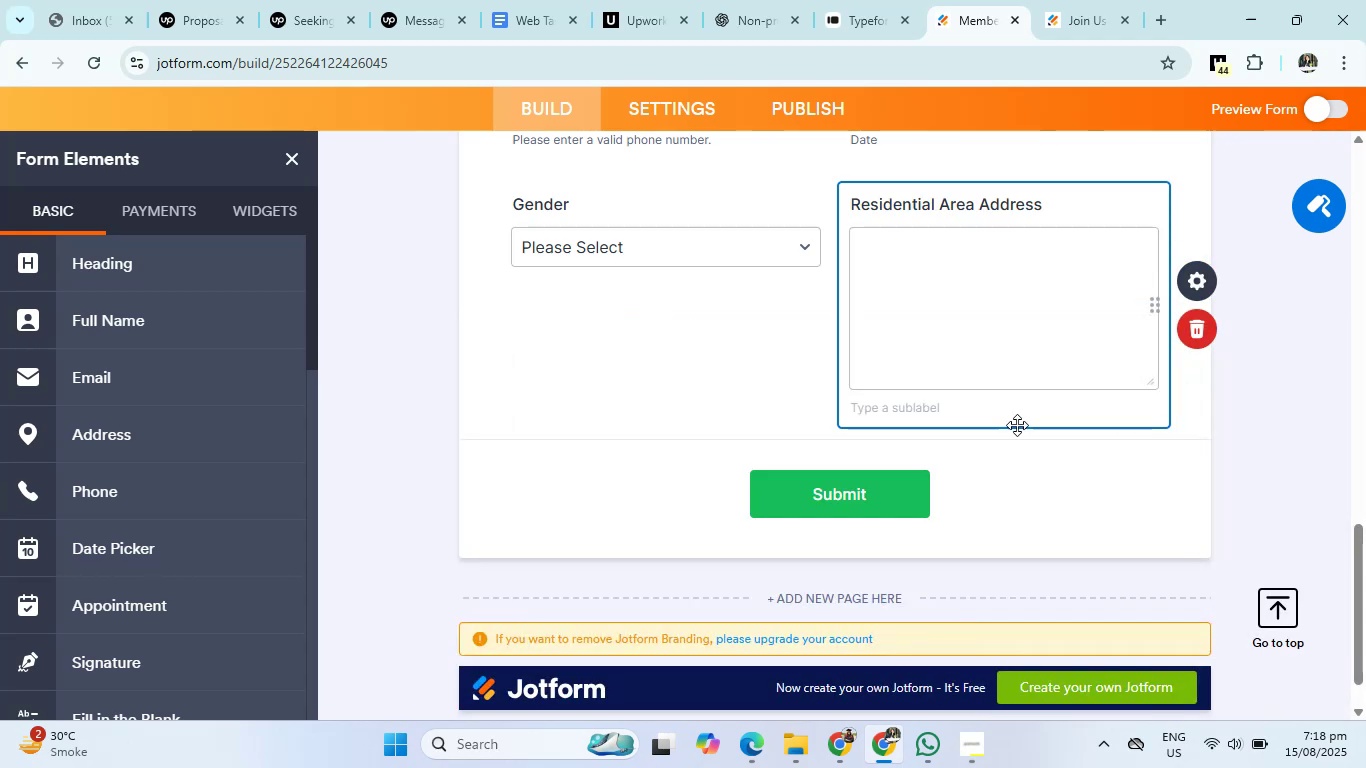 
left_click([687, 350])
 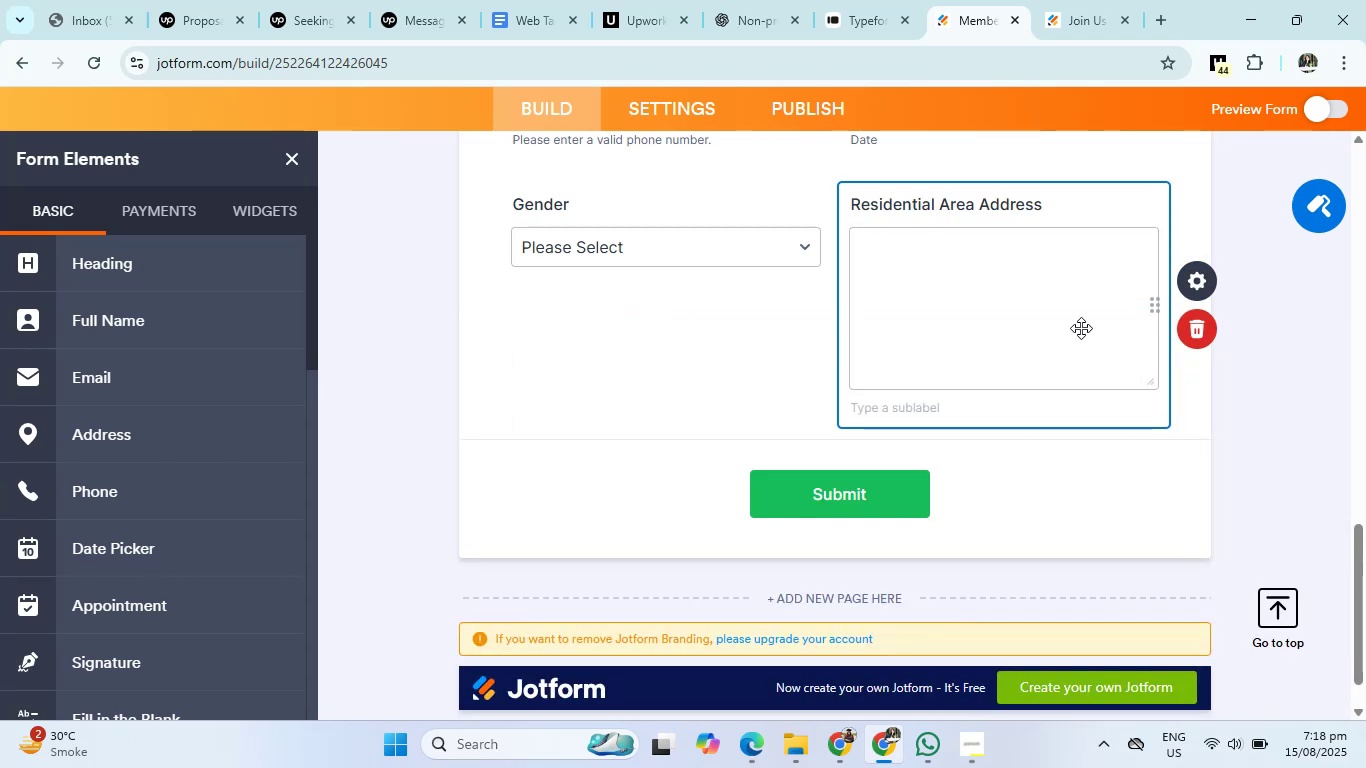 
right_click([1150, 307])
 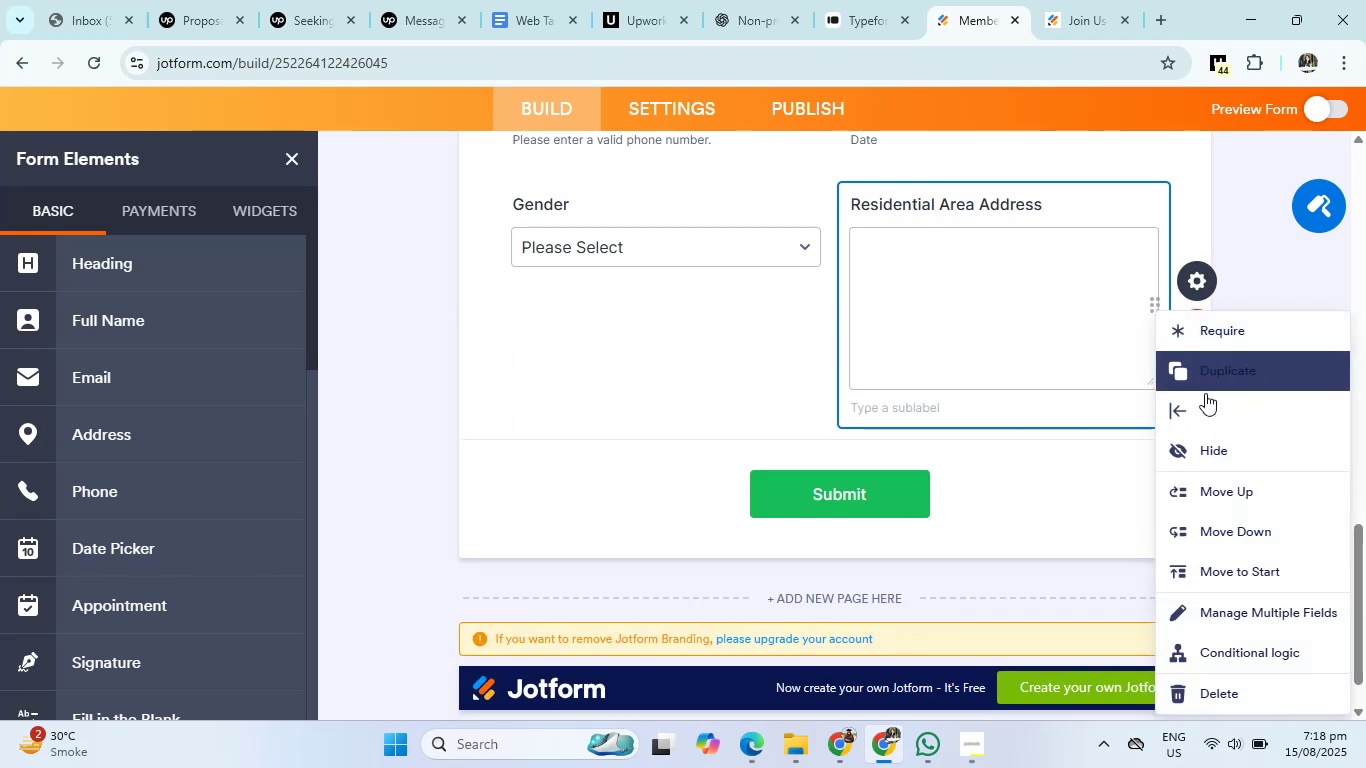 
left_click([1205, 403])
 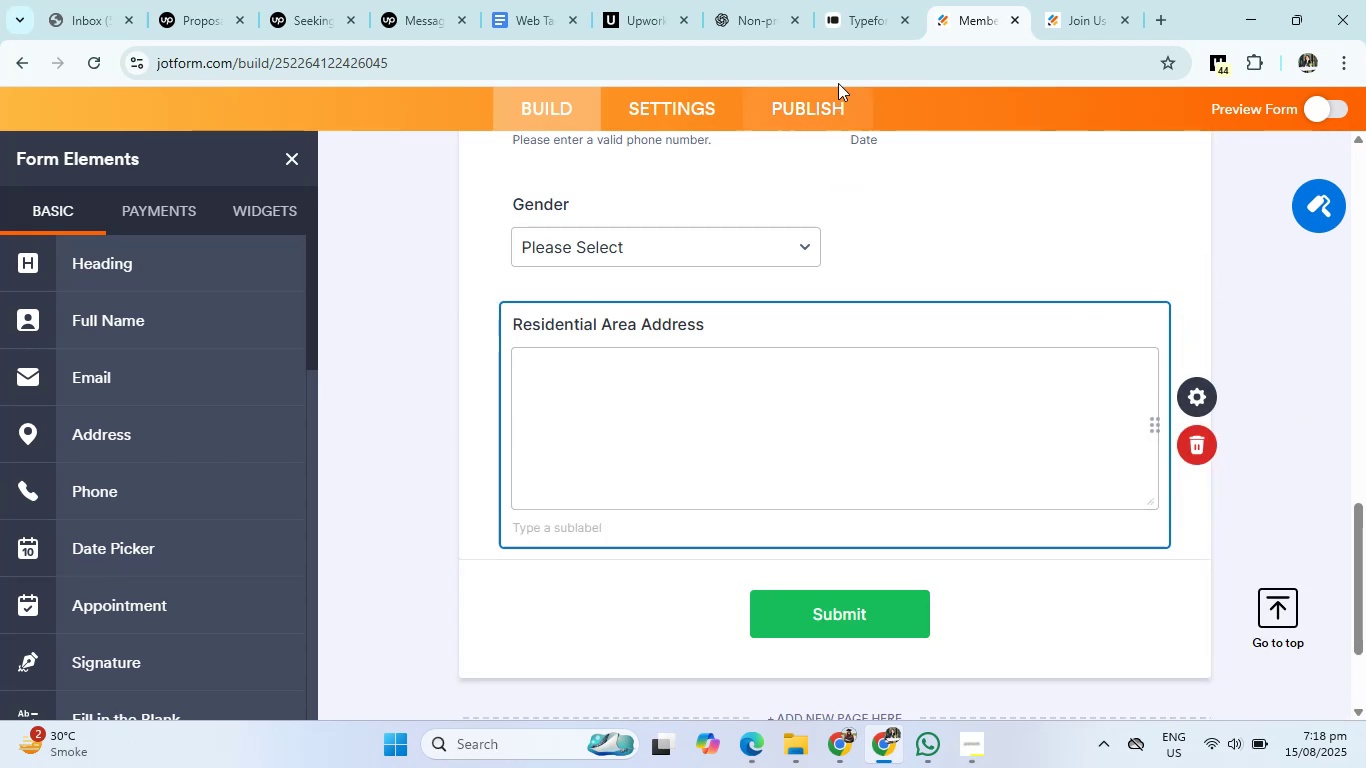 
left_click([740, 0])
 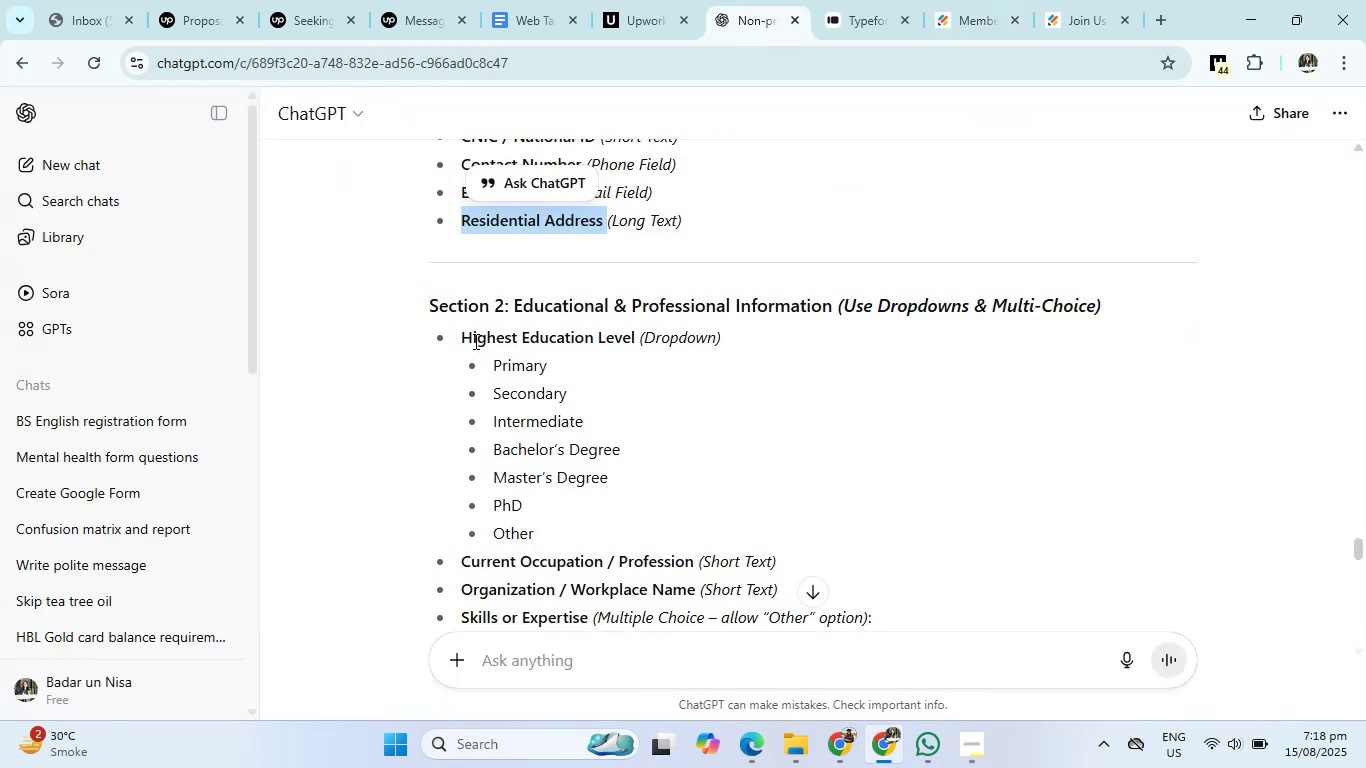 
left_click_drag(start_coordinate=[458, 339], to_coordinate=[636, 338])
 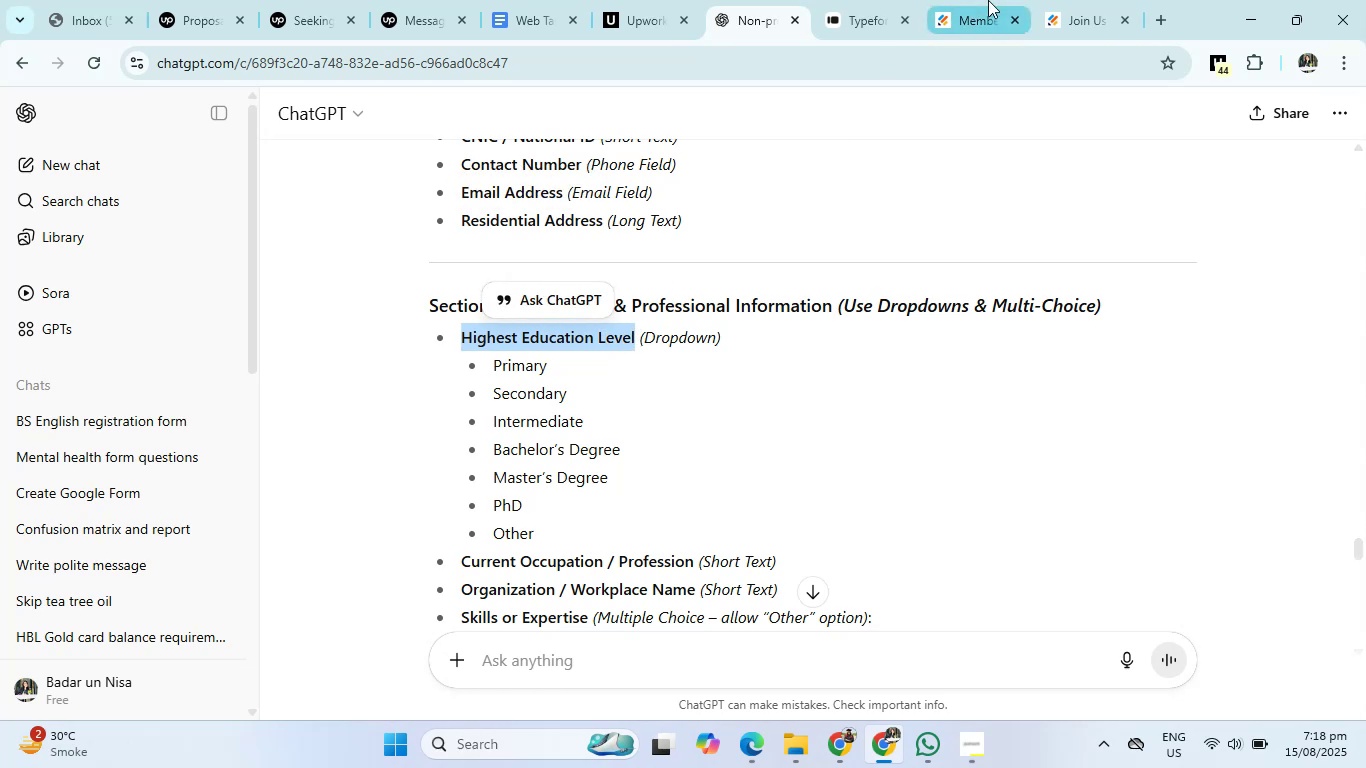 
left_click([981, 0])
 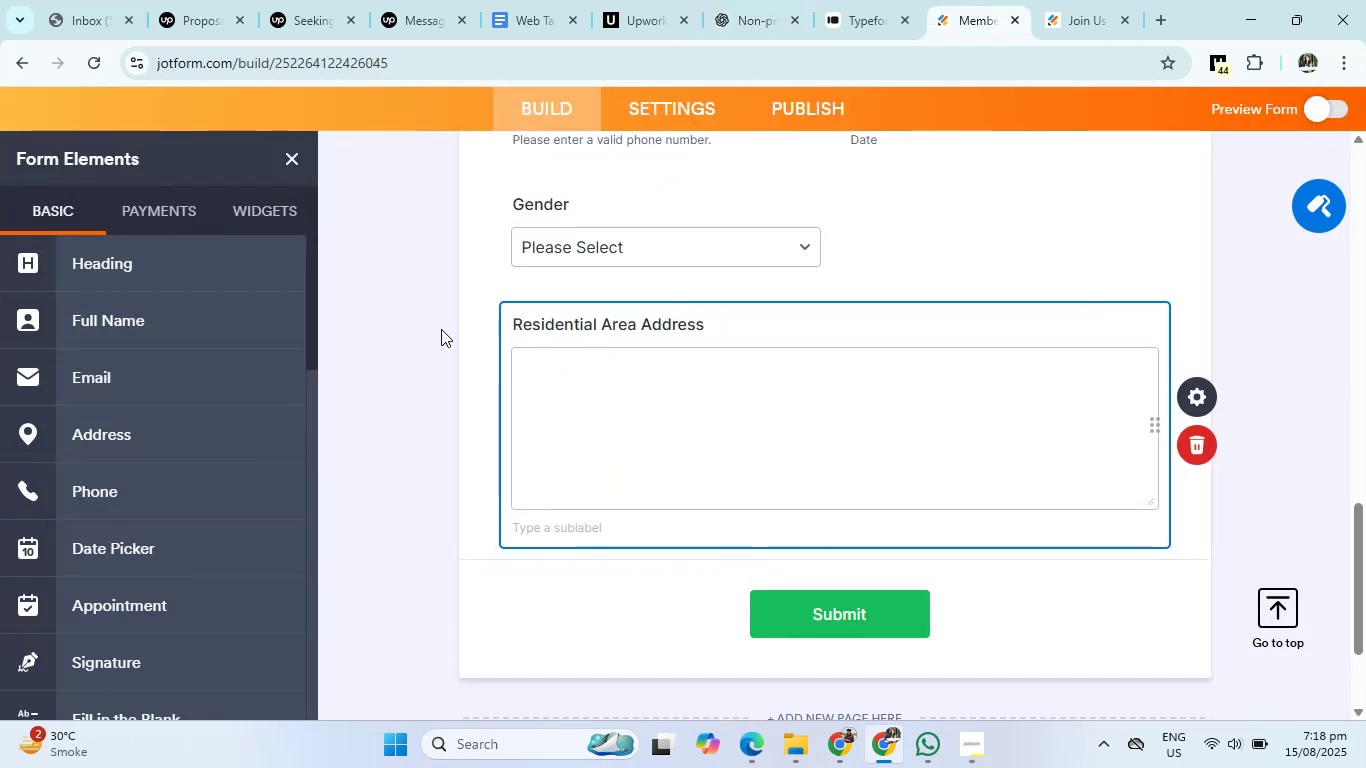 
mouse_move([169, 405])
 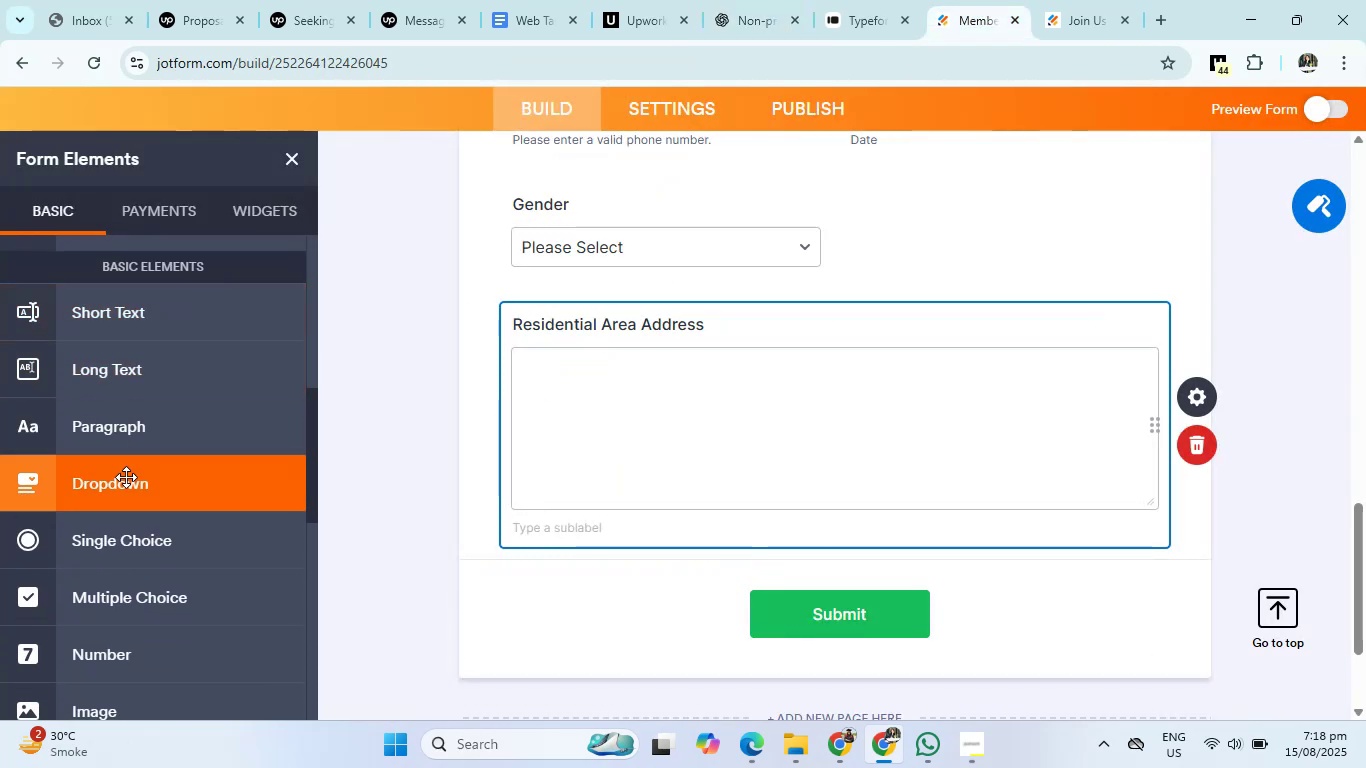 
left_click([126, 477])
 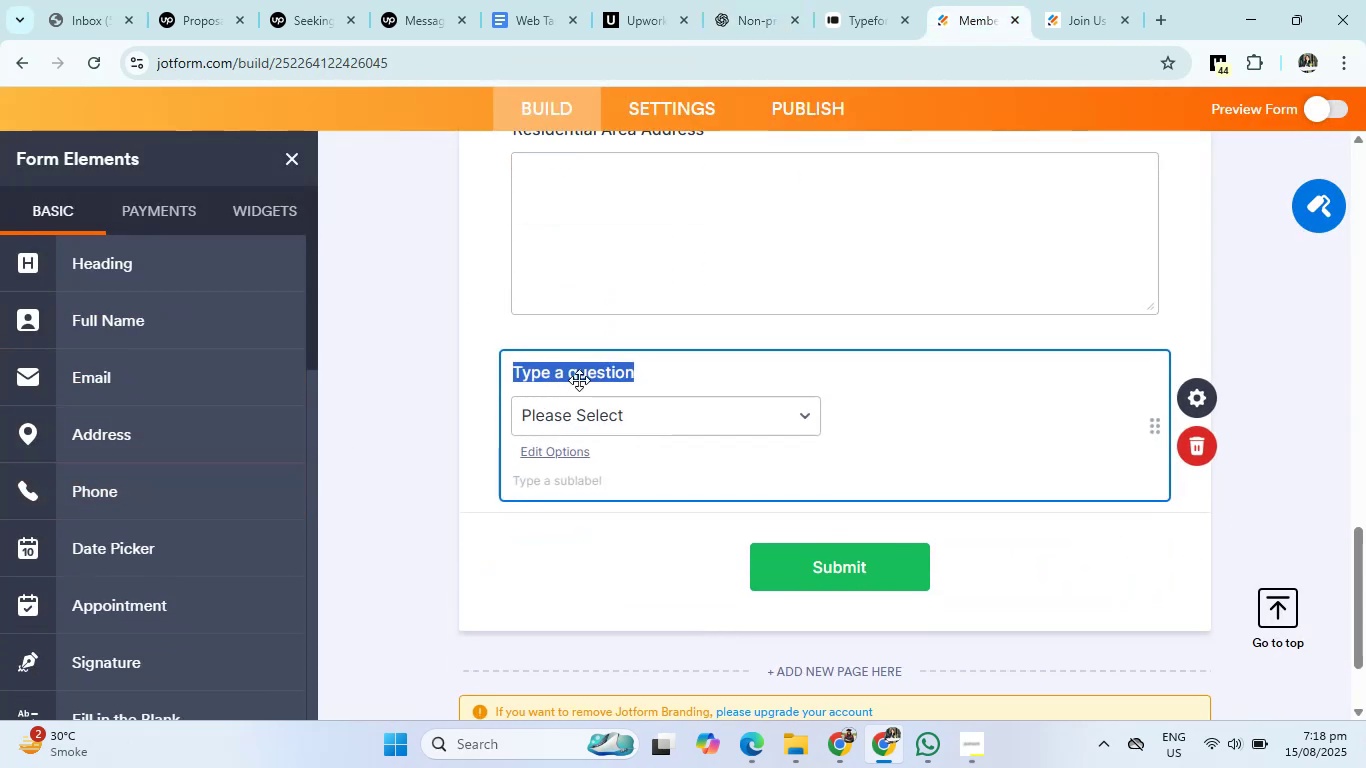 
key(Backspace)
type(Highest Education Level)
 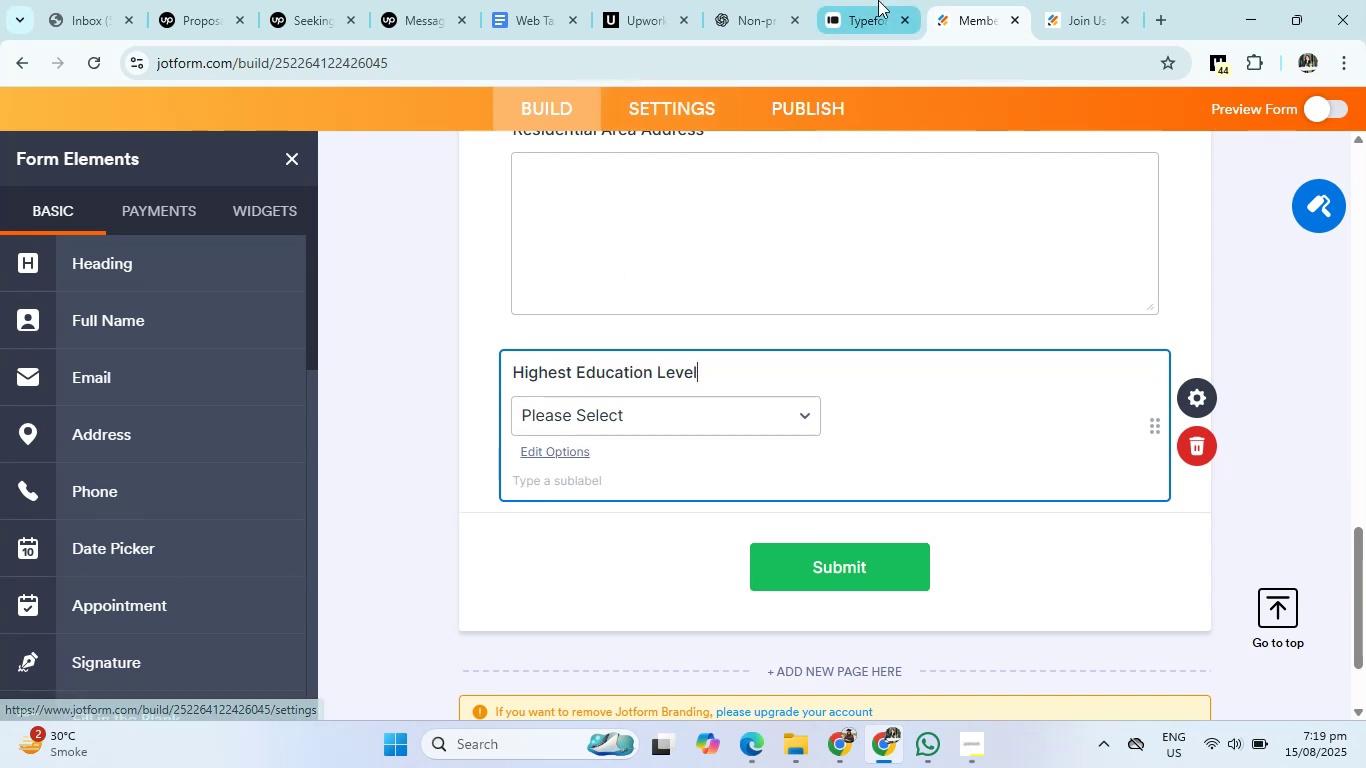 
left_click([723, 0])
 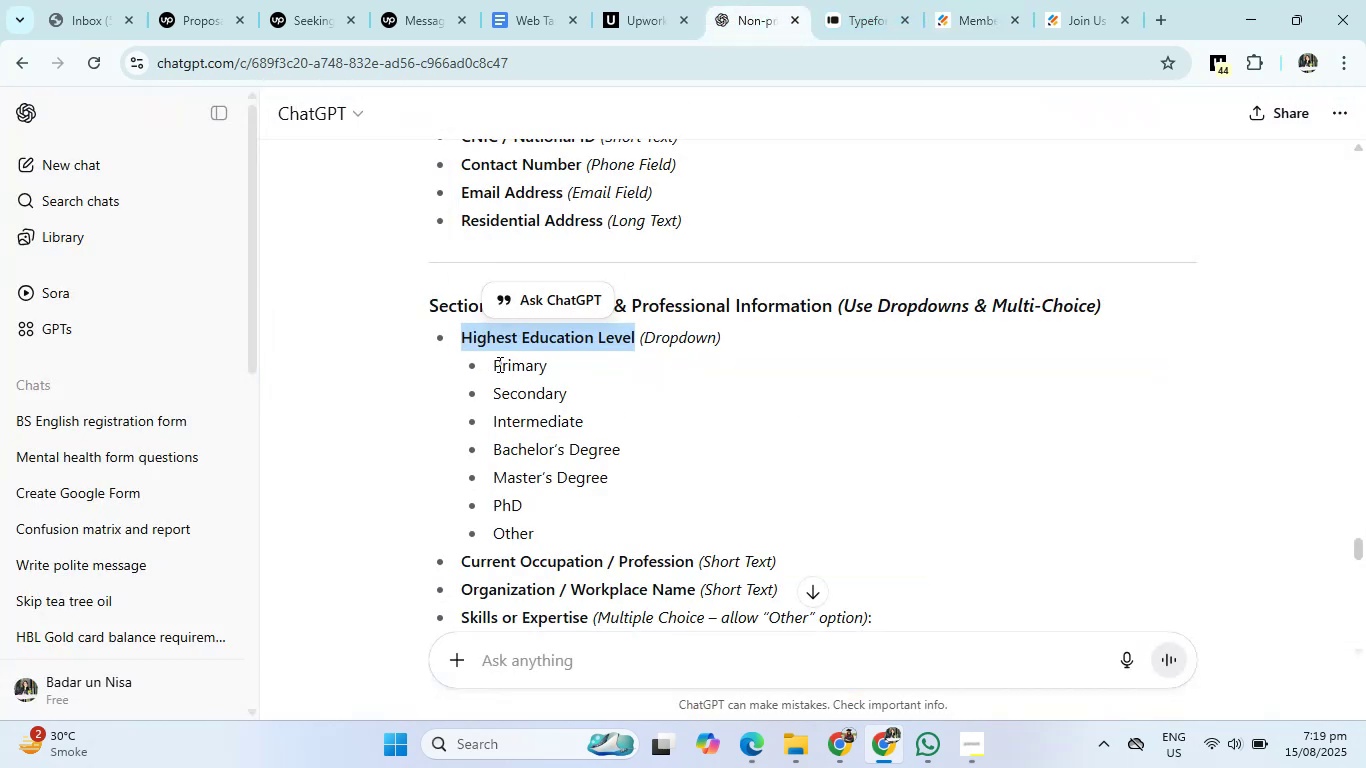 
left_click_drag(start_coordinate=[495, 362], to_coordinate=[567, 539])
 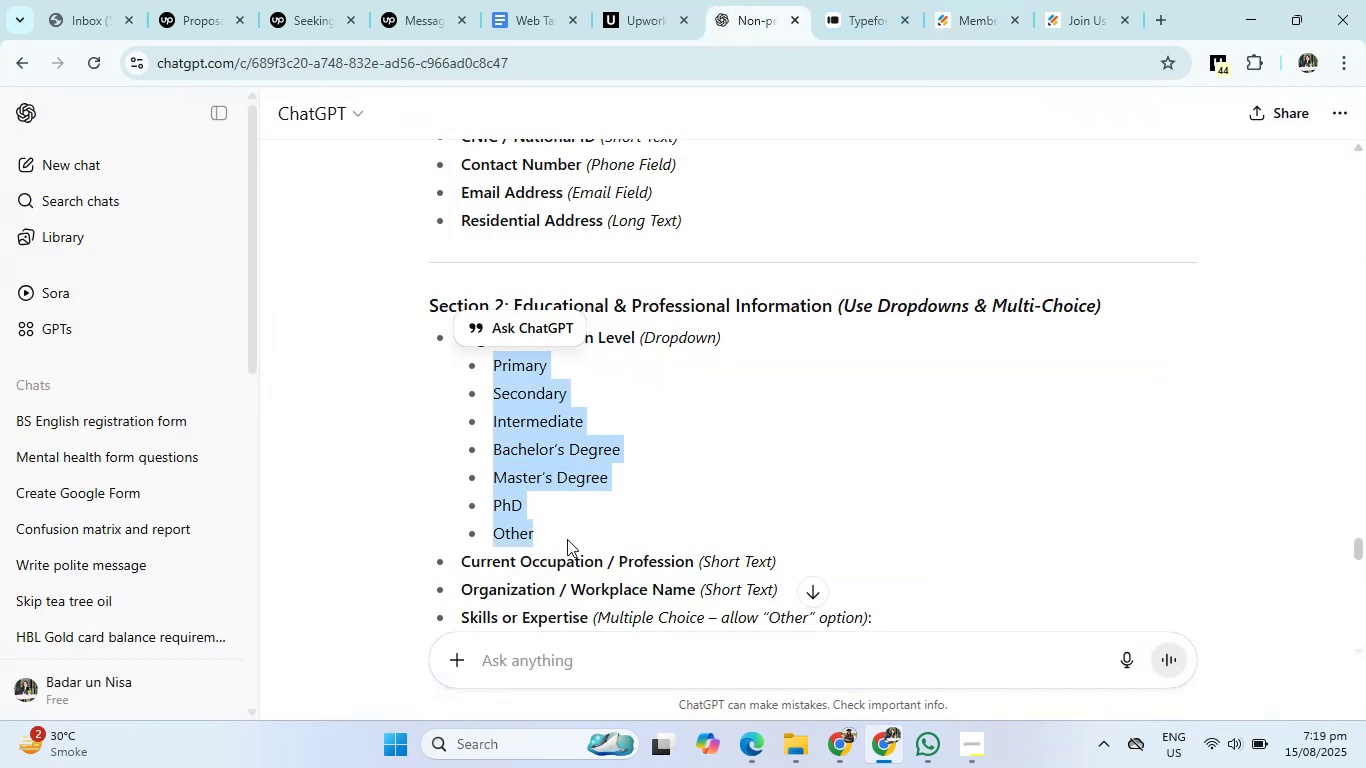 
key(Control+C)
 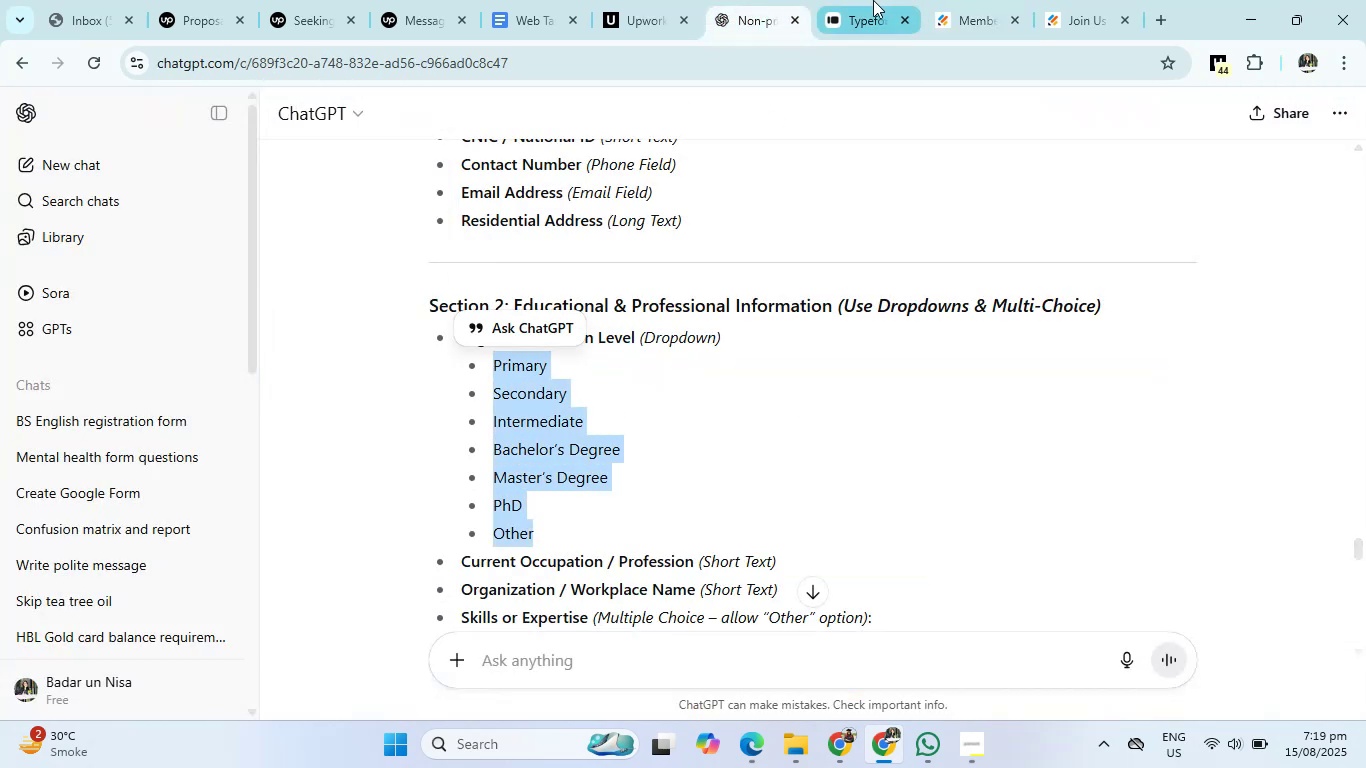 
left_click([873, 0])
 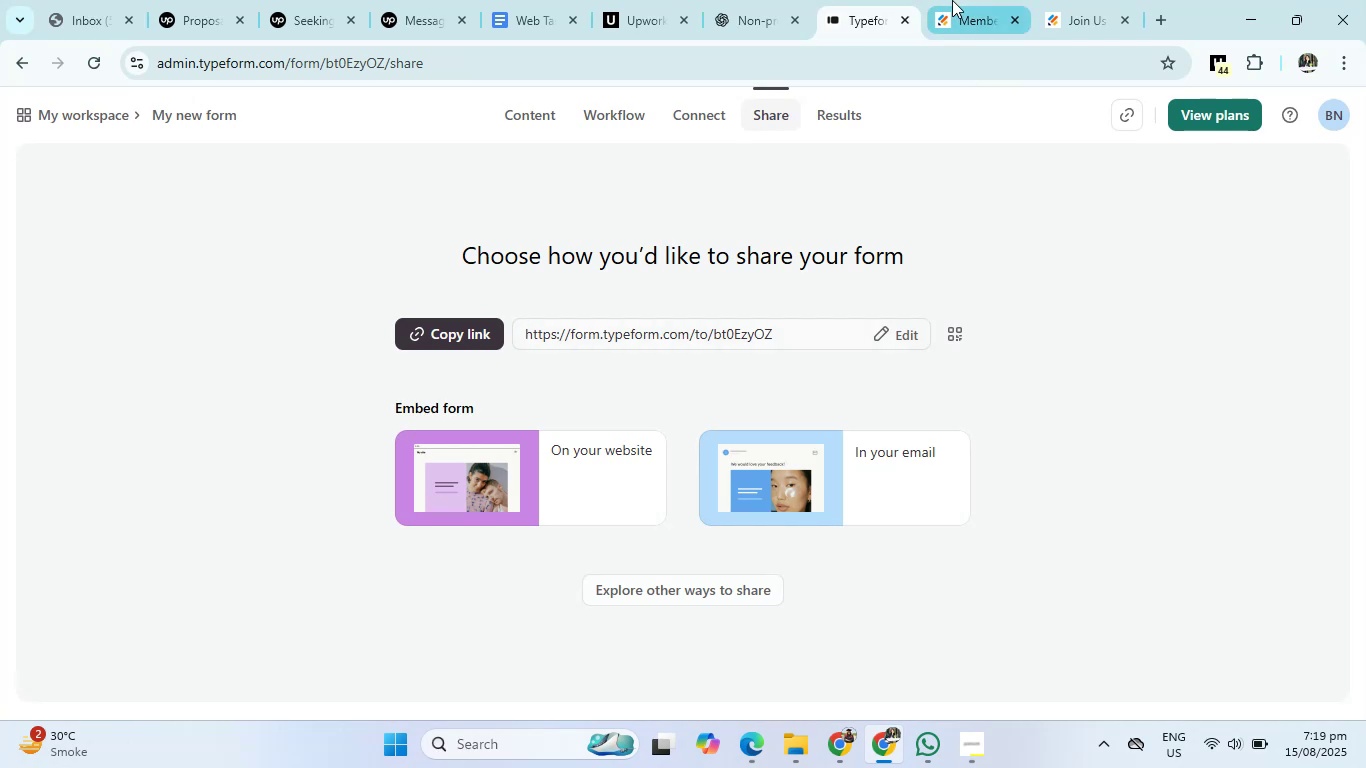 
left_click([954, 0])
 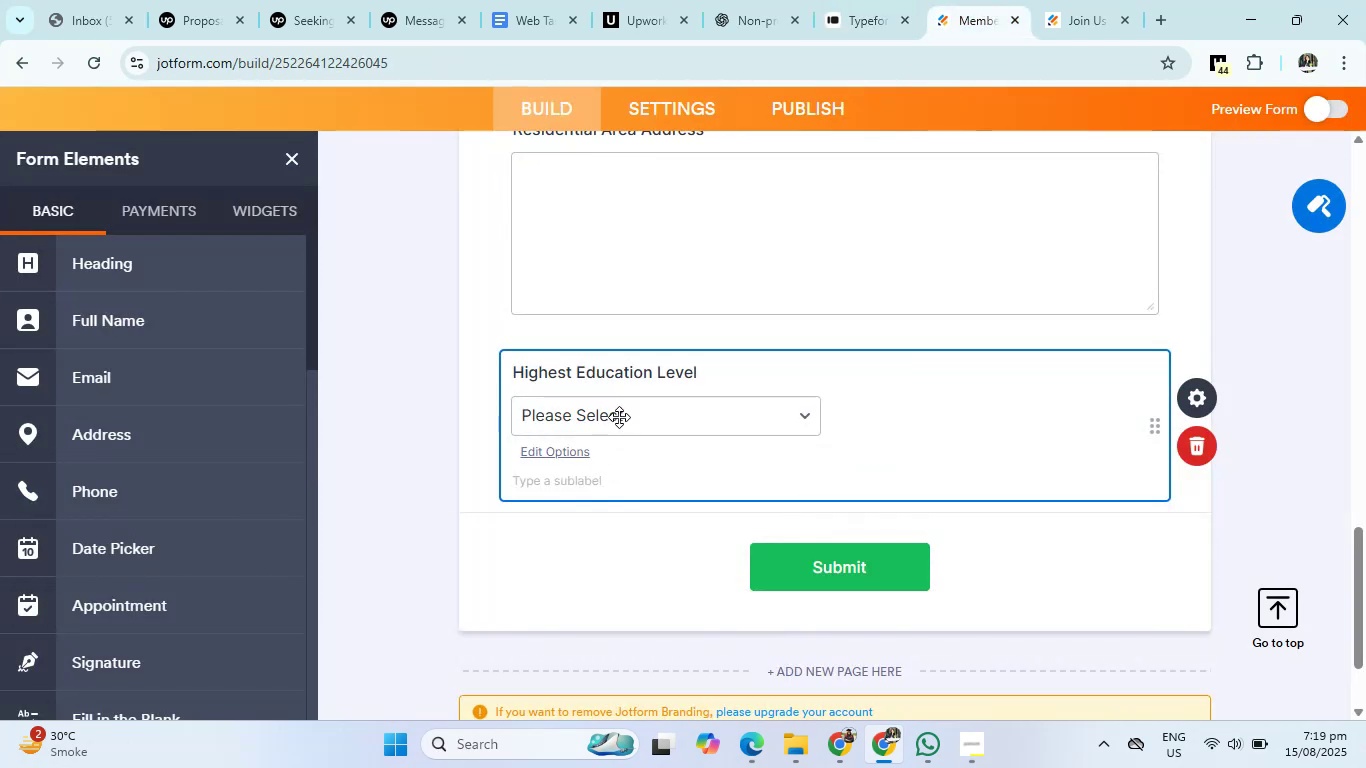 
left_click([619, 416])
 